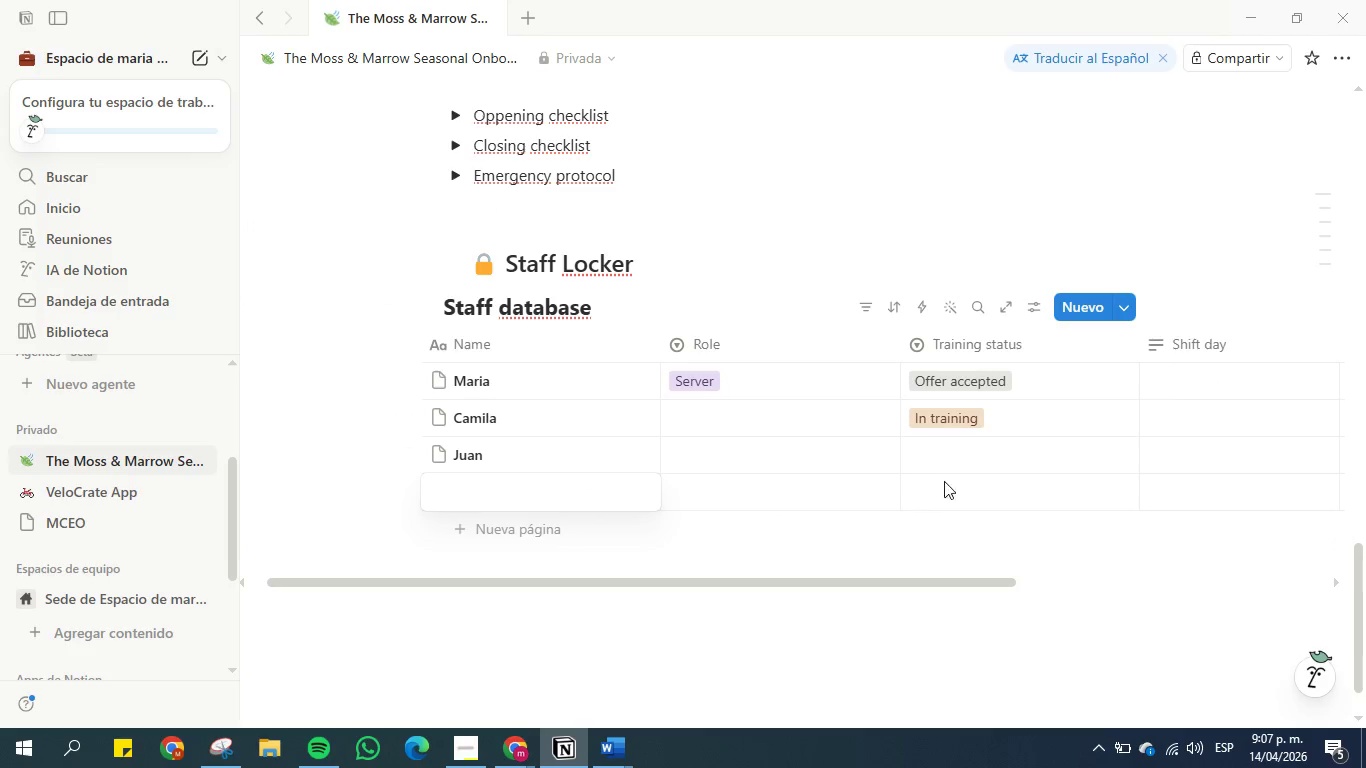 
left_click([950, 447])
 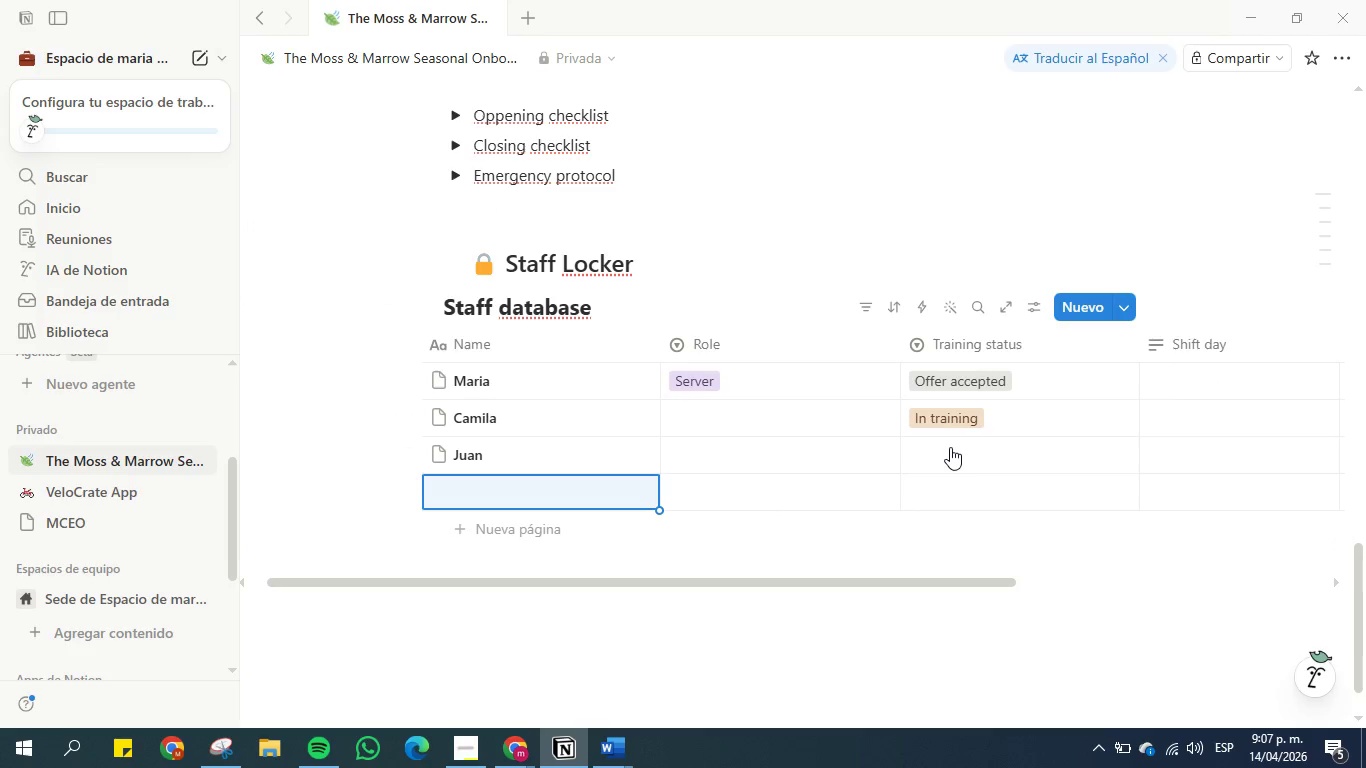 
left_click([950, 447])
 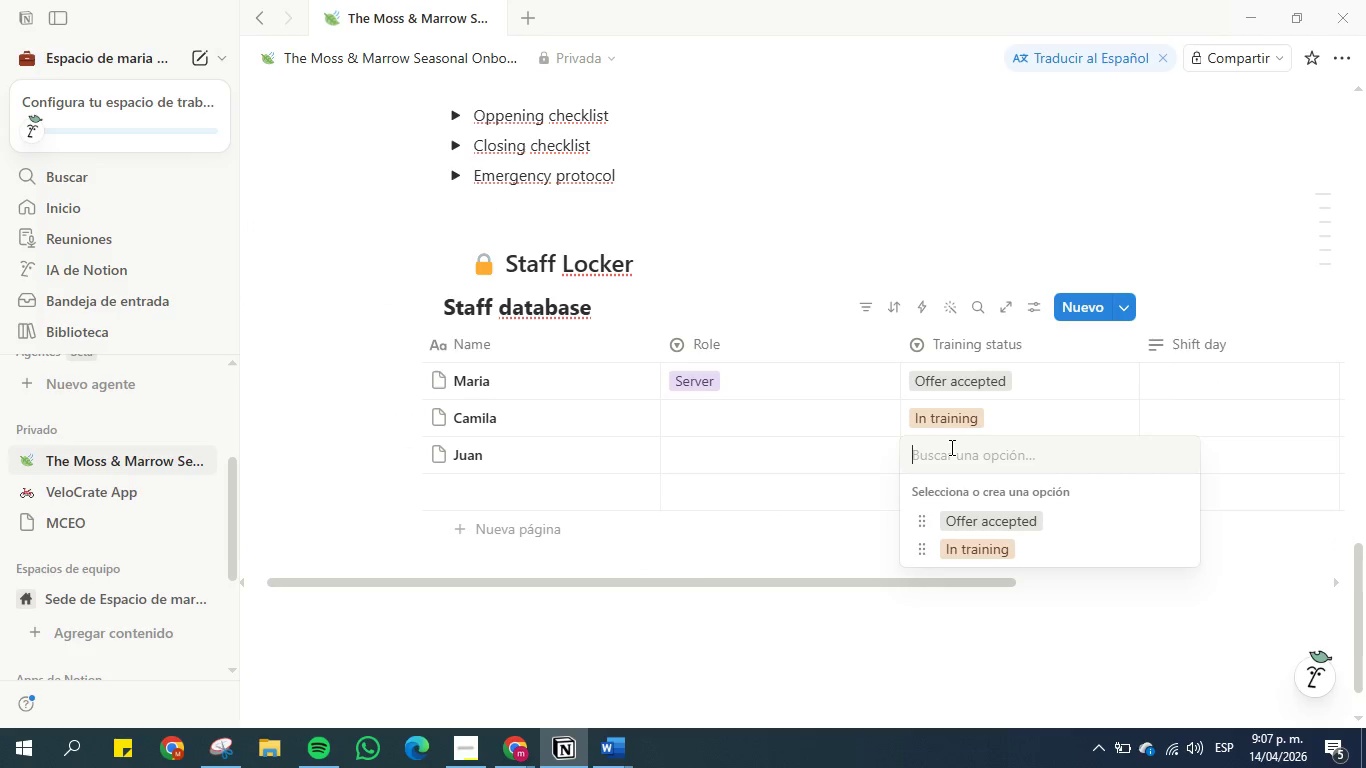 
key(Control+V)
 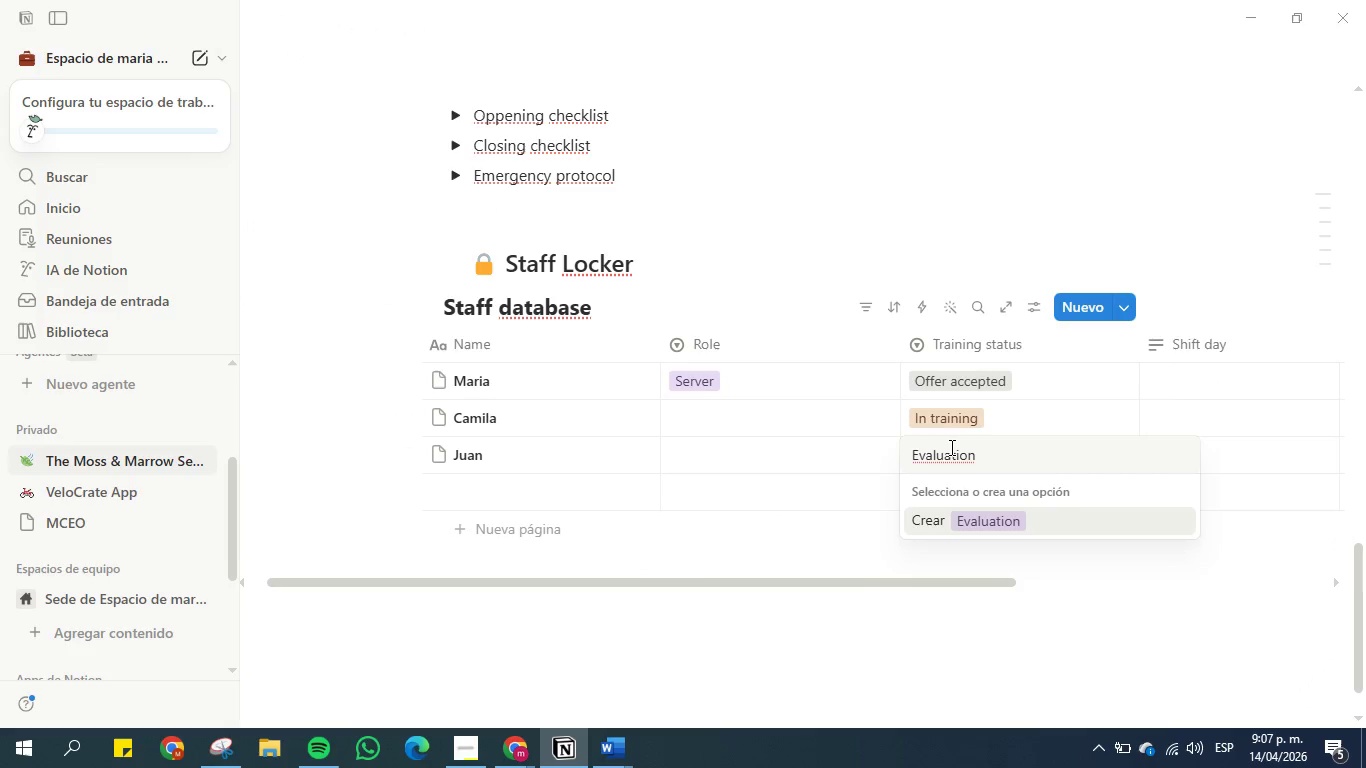 
key(Enter)
 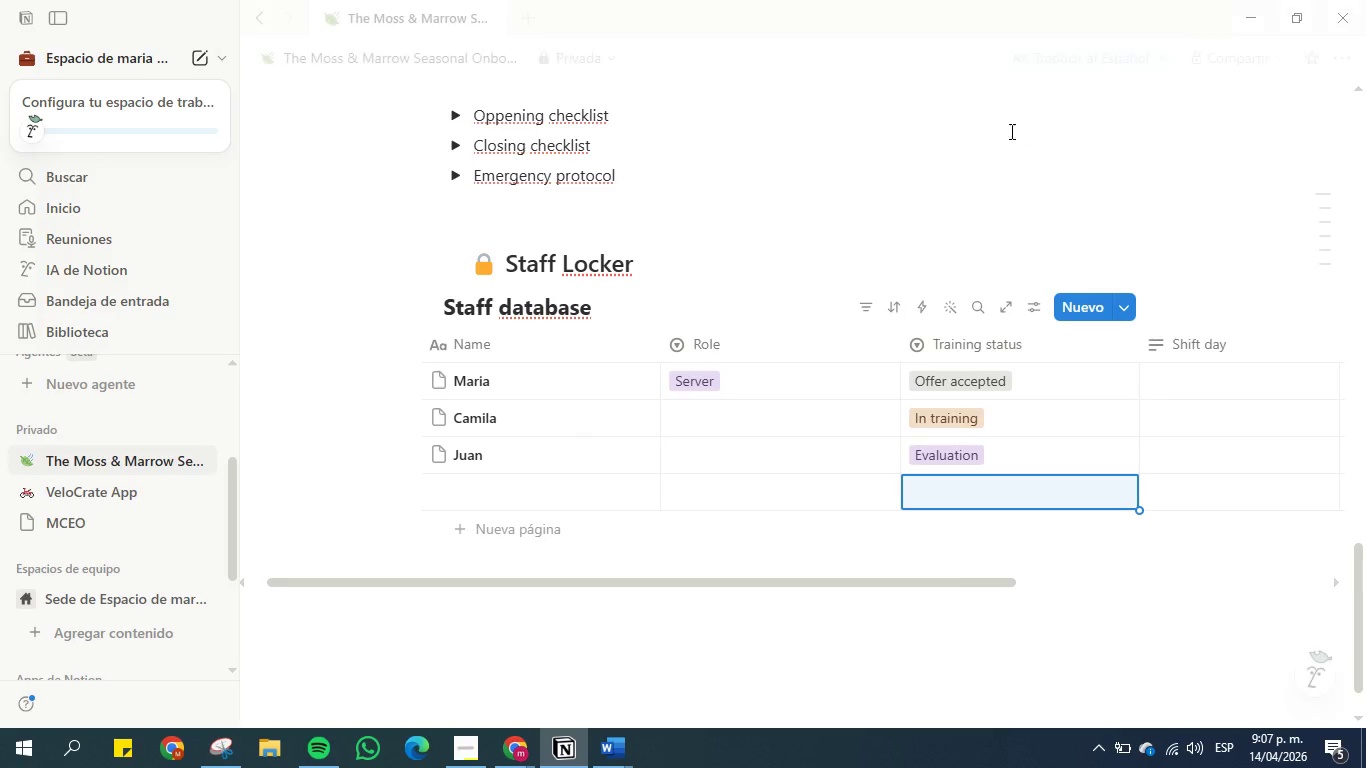 
scroll: coordinate [726, 281], scroll_direction: up, amount: 11.0
 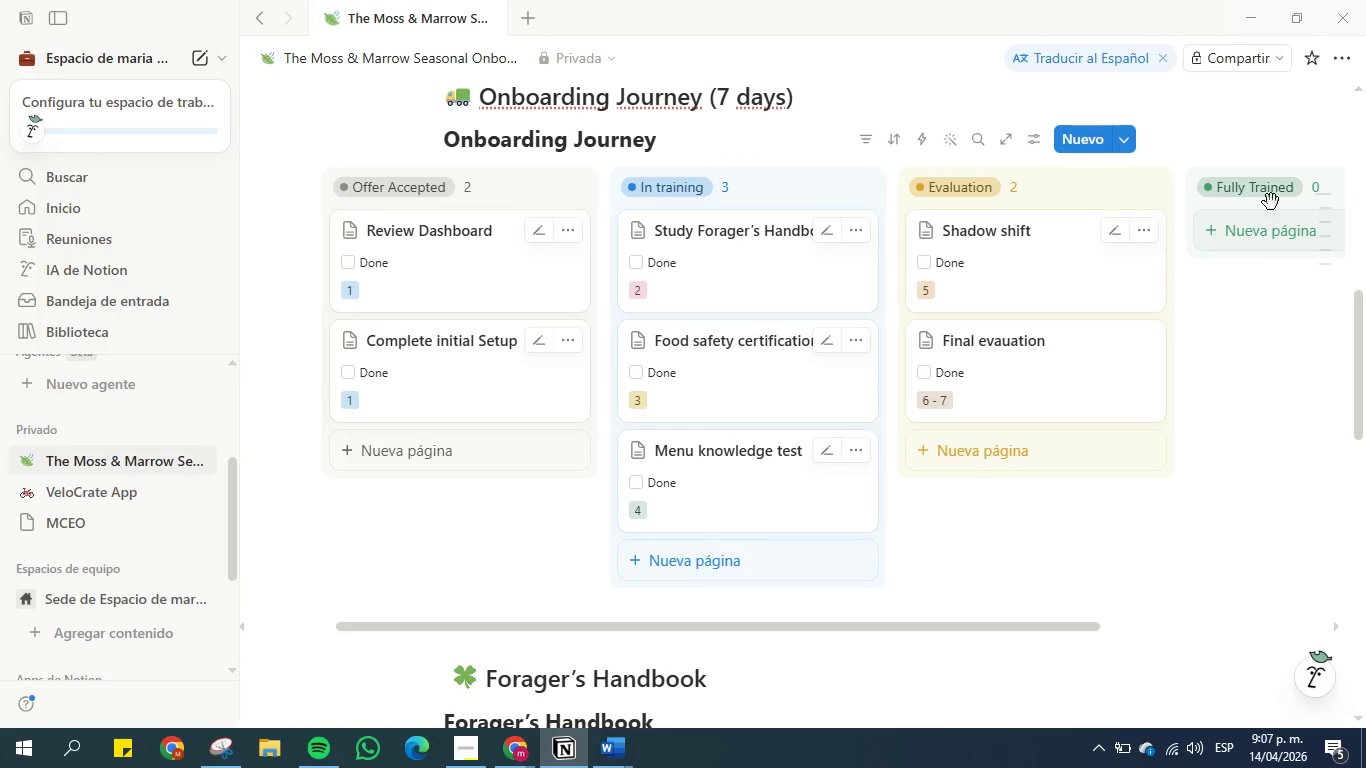 
left_click([1271, 188])
 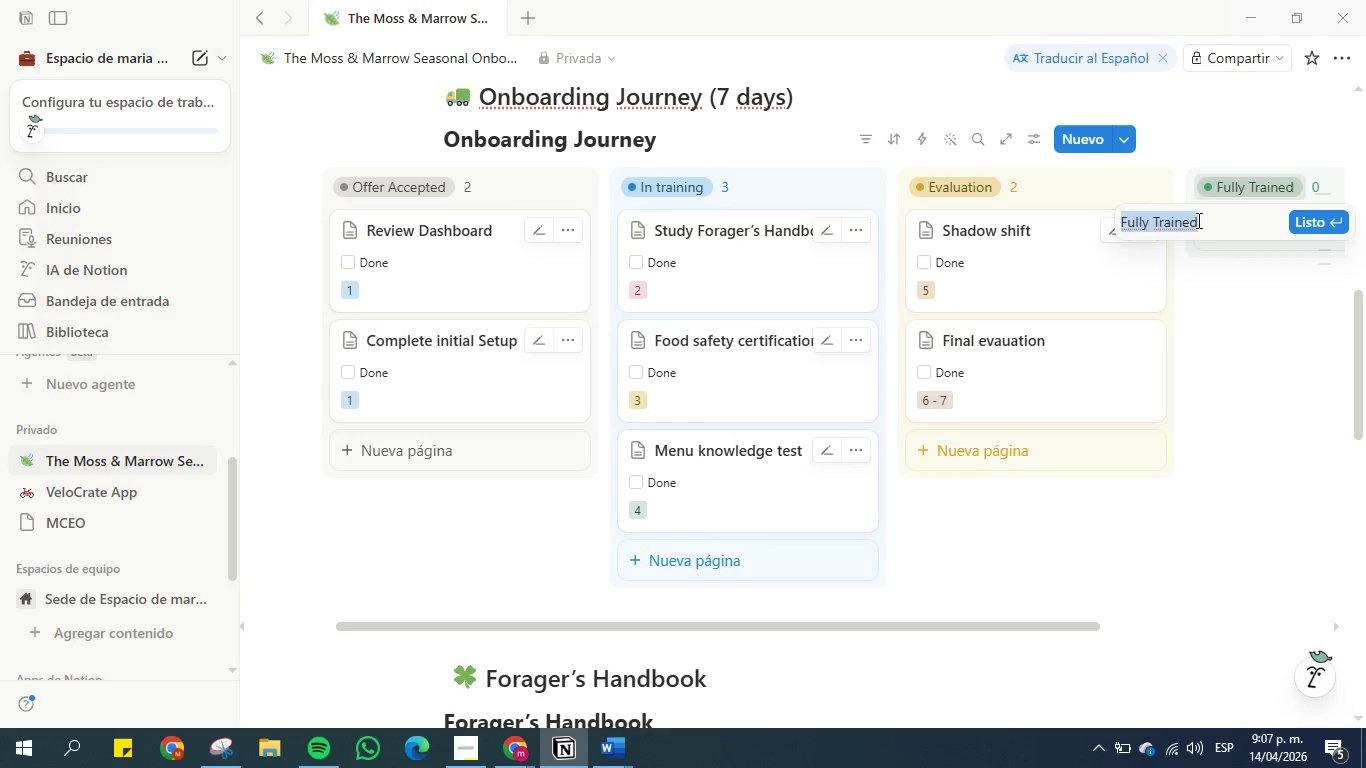 
double_click([1197, 221])
 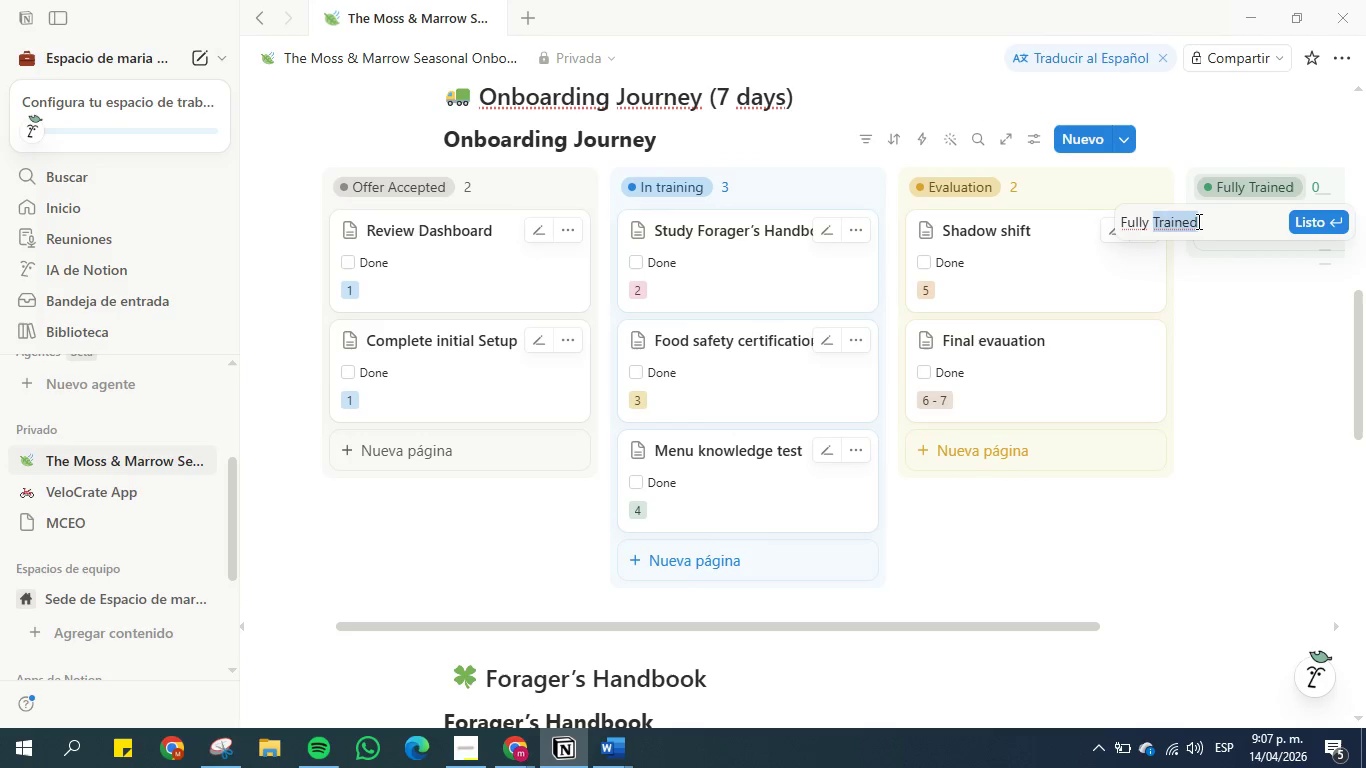 
triple_click([1197, 221])
 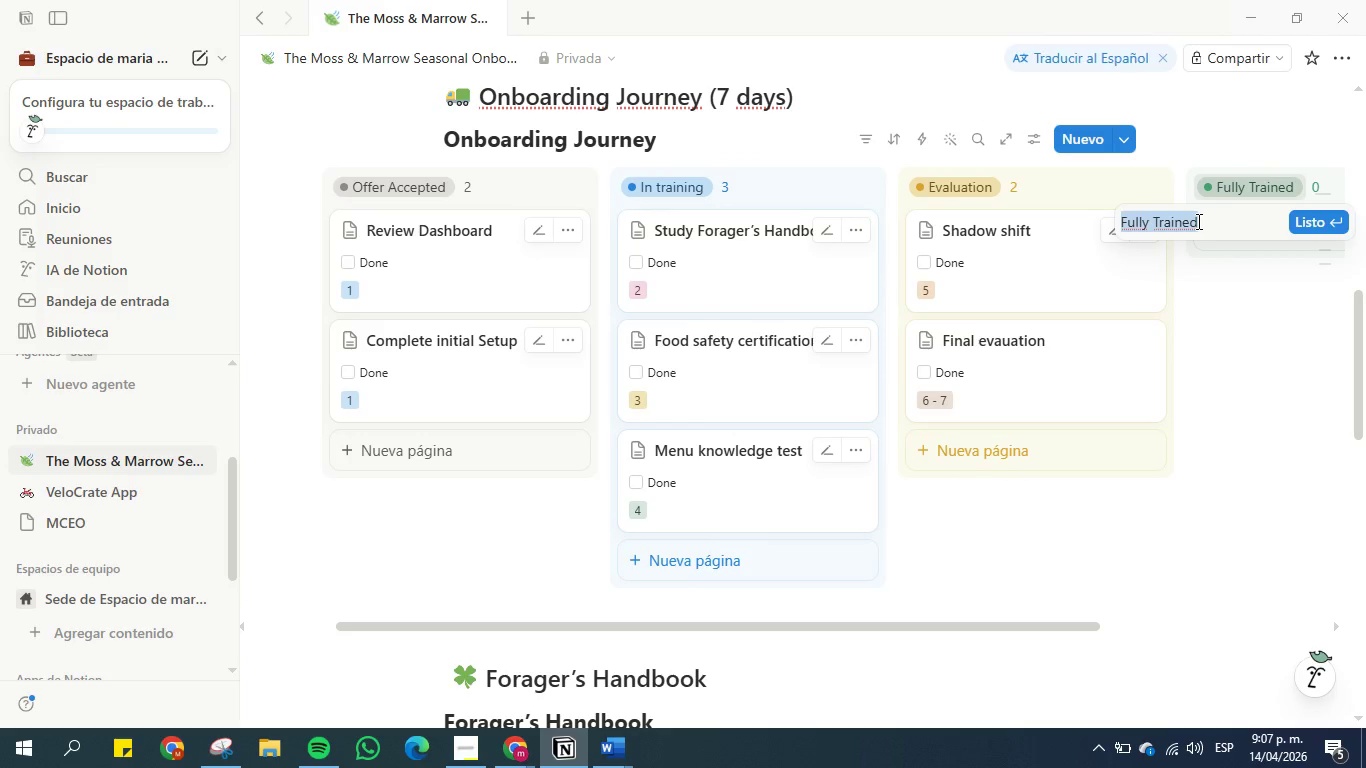 
key(Control+C)
 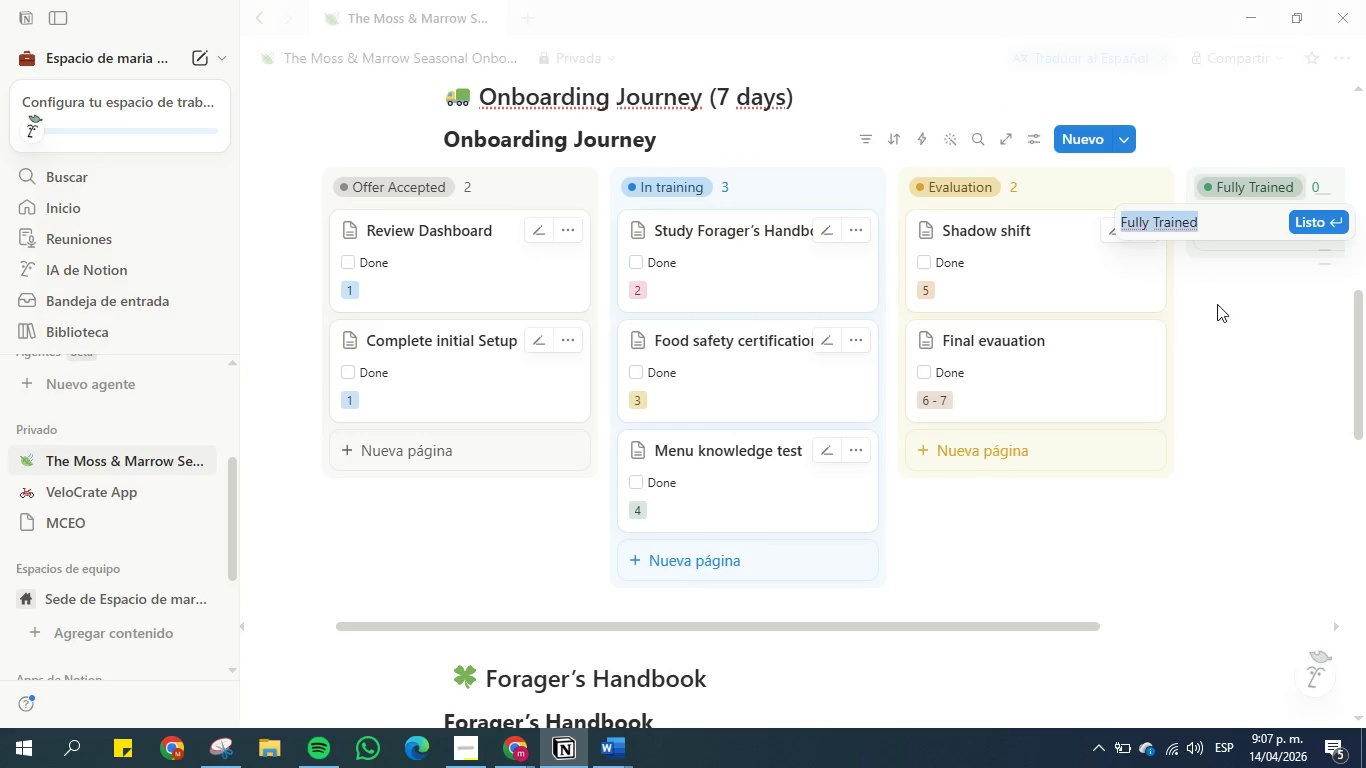 
left_click([1217, 306])
 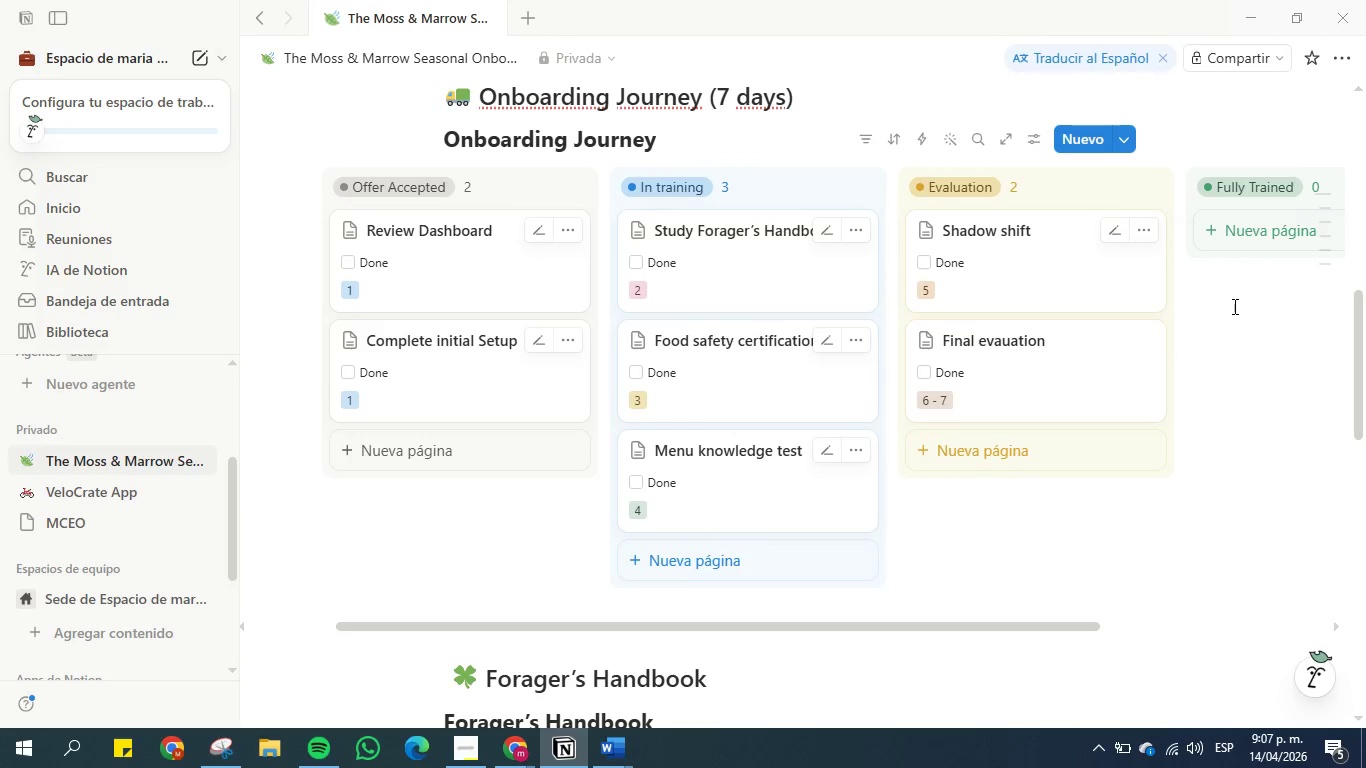 
scroll: coordinate [1092, 405], scroll_direction: down, amount: 11.0
 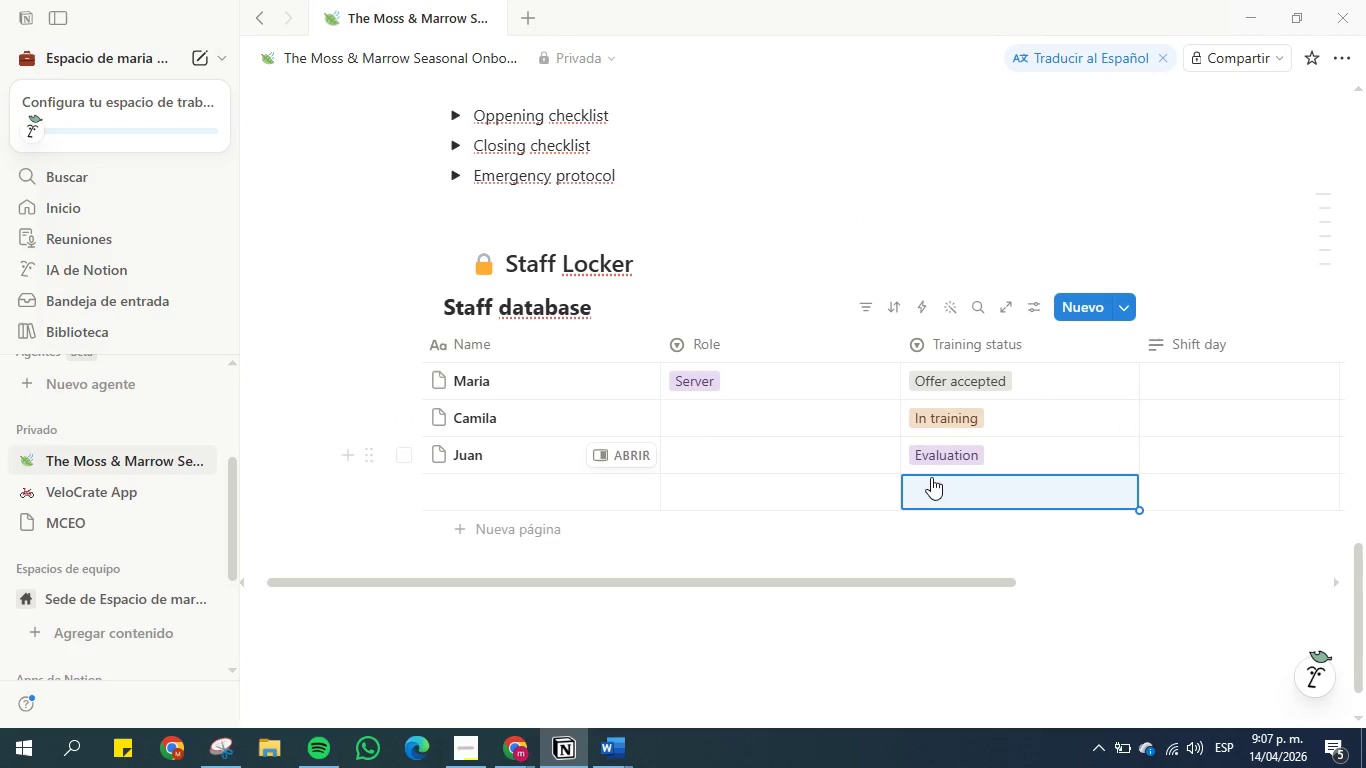 
left_click([931, 488])
 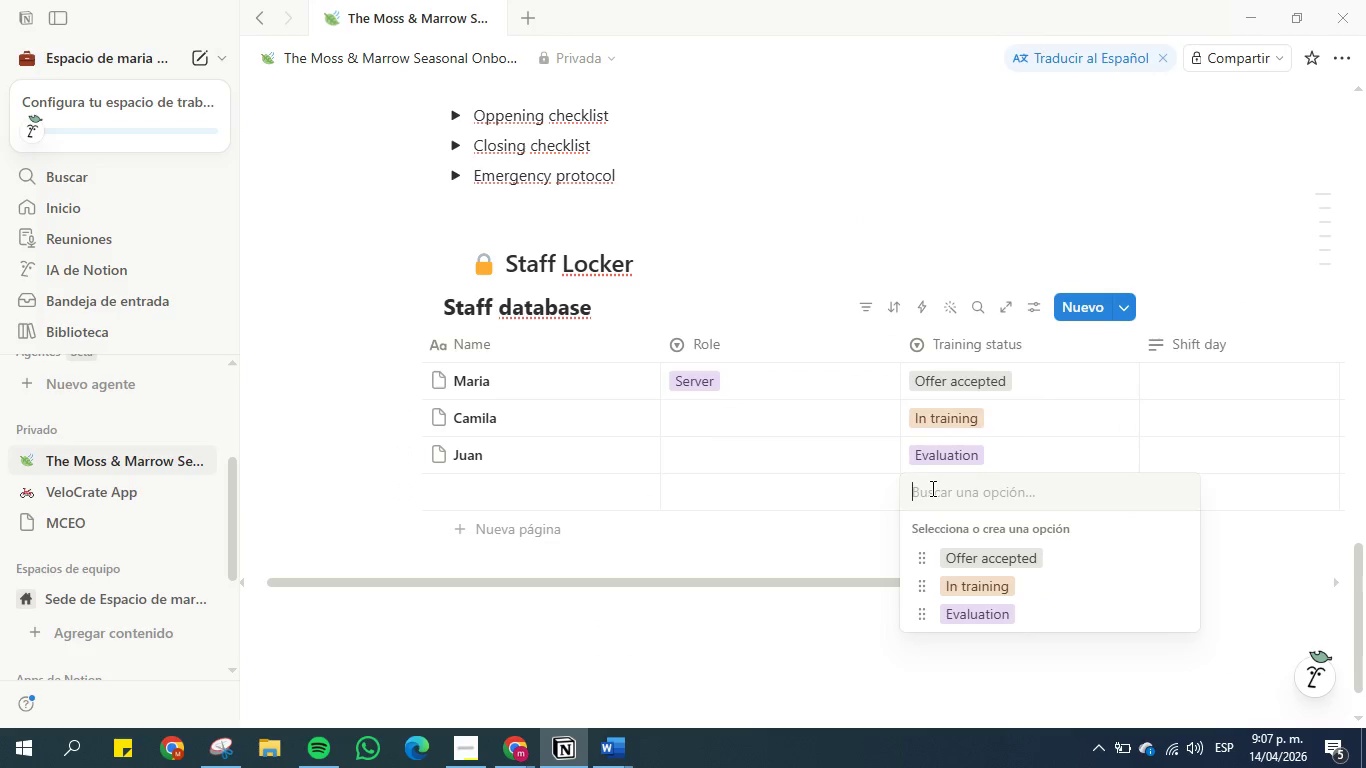 
key(Control+V)
 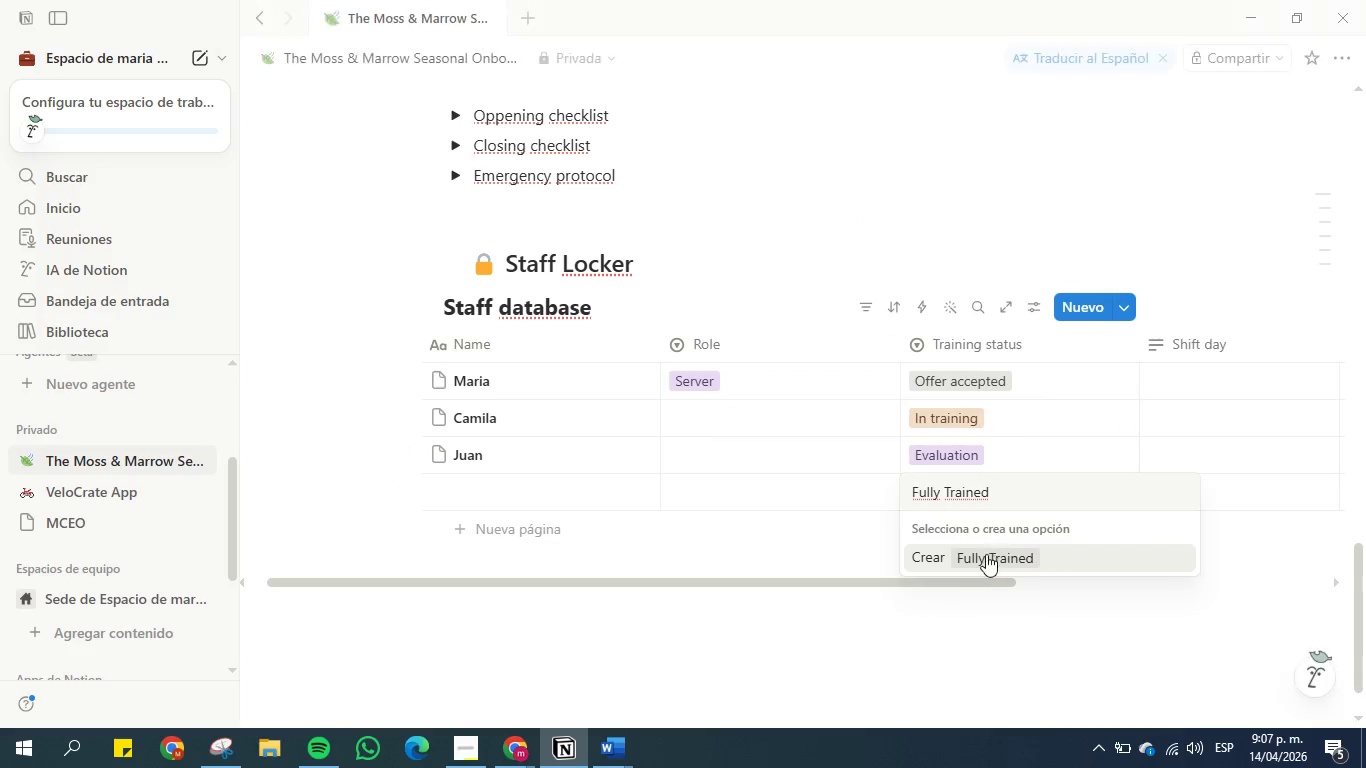 
left_click([986, 555])
 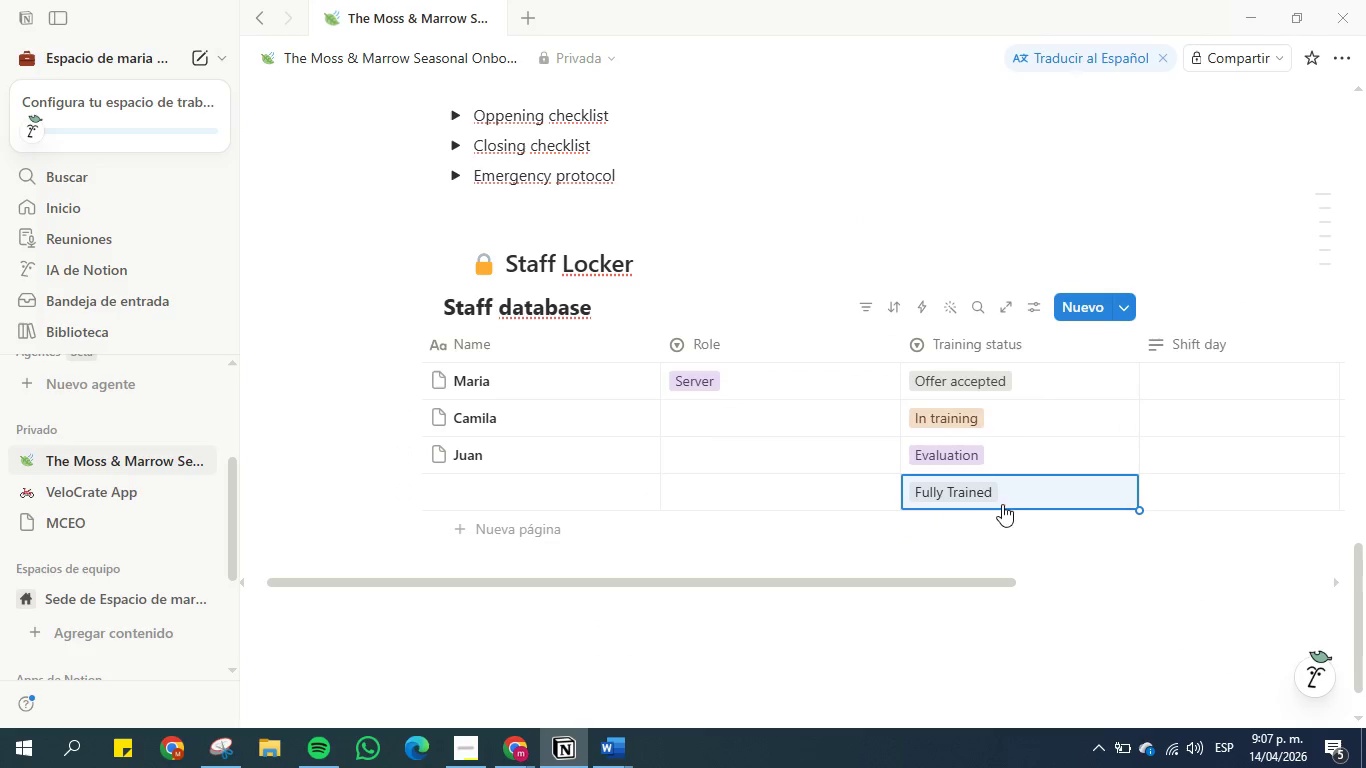 
left_click([986, 491])
 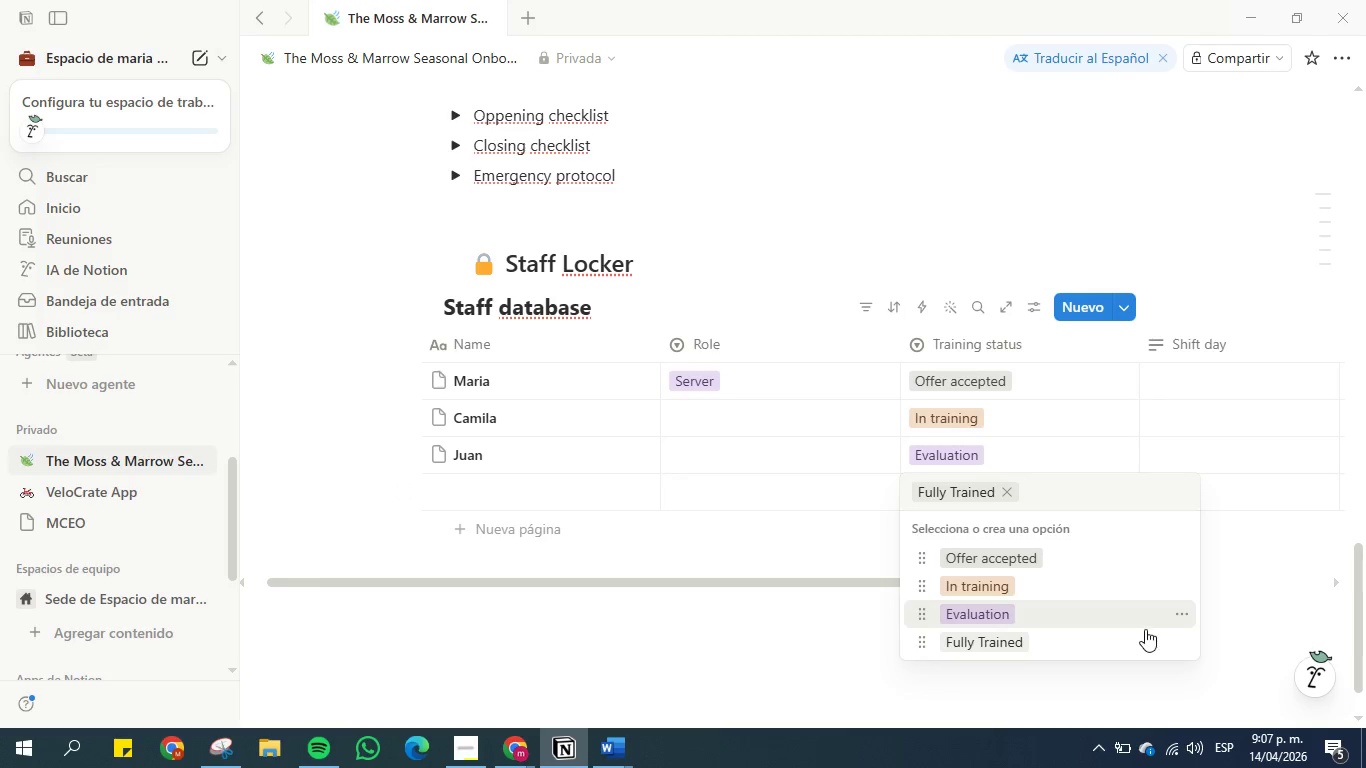 
left_click([1183, 636])
 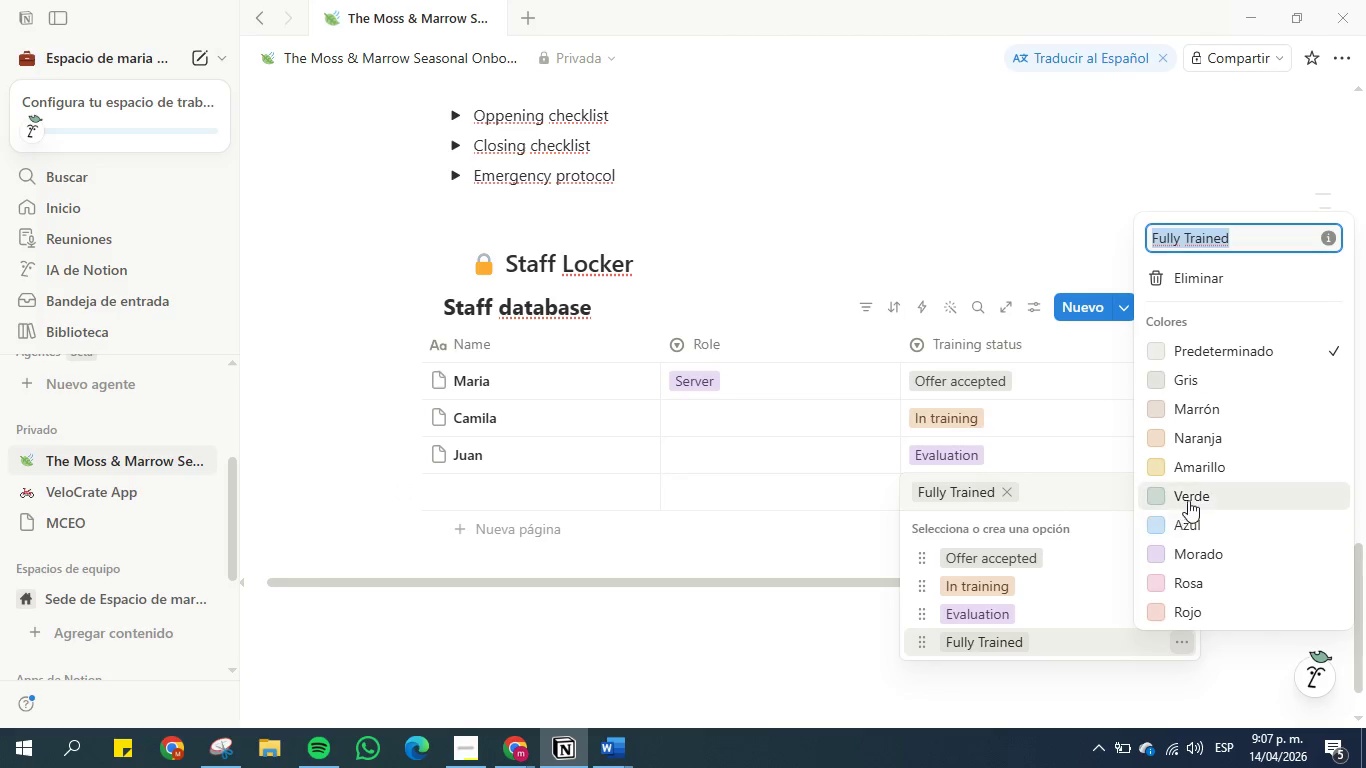 
left_click([1189, 496])
 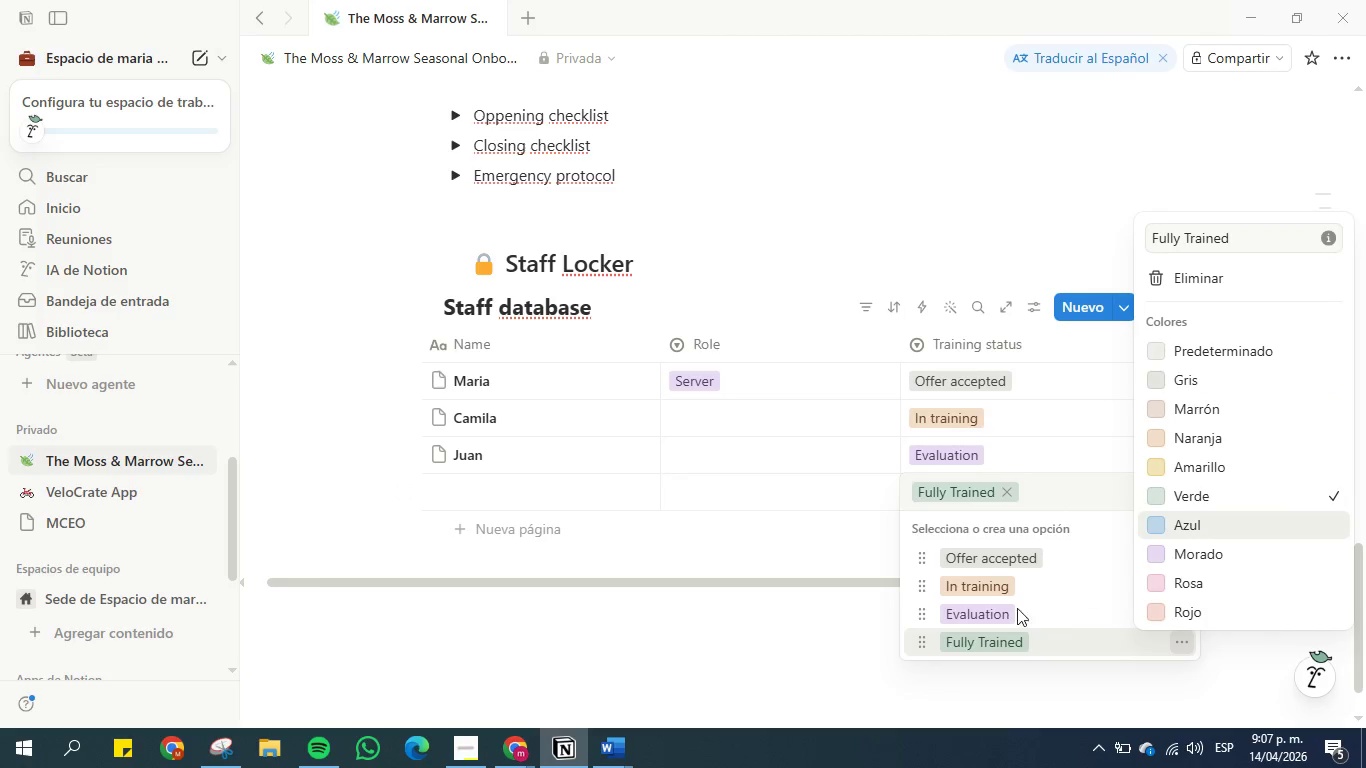 
left_click([969, 233])
 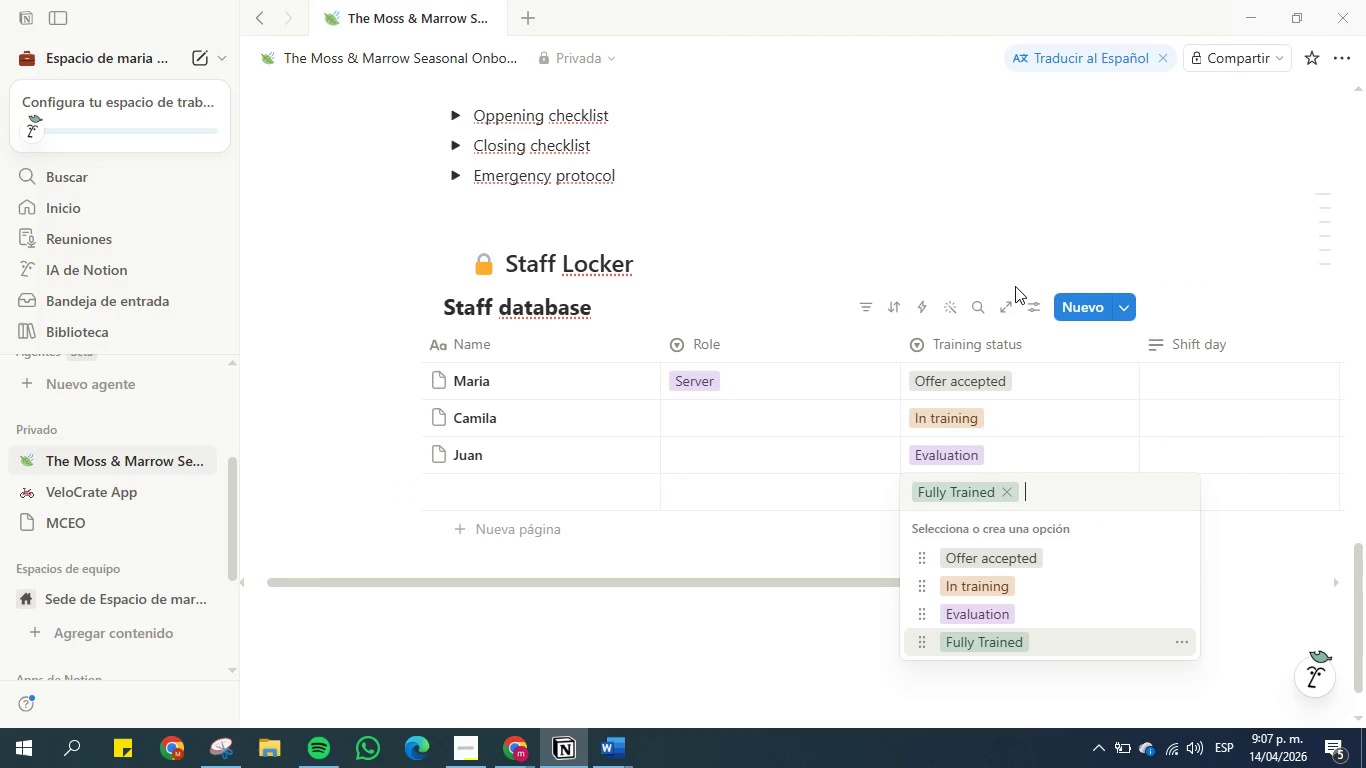 
left_click([973, 200])
 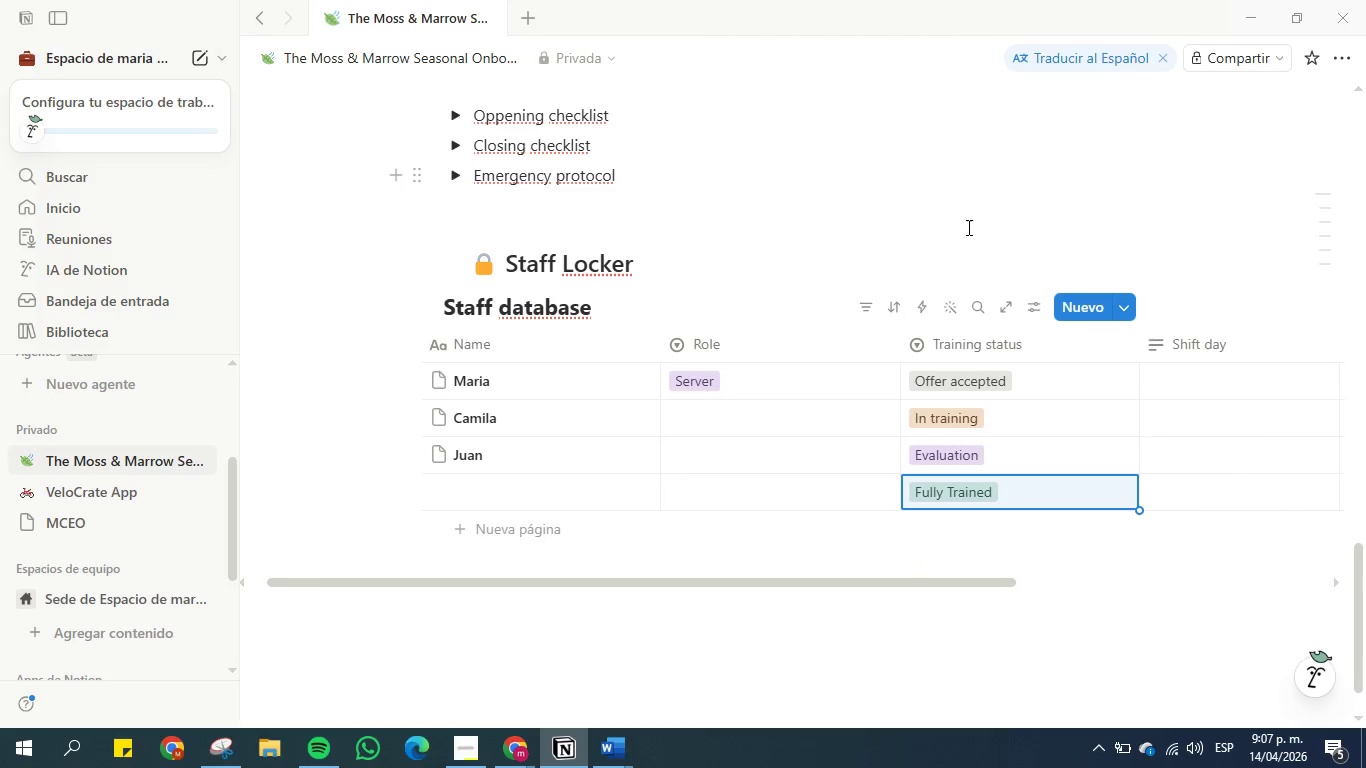 
scroll: coordinate [965, 232], scroll_direction: up, amount: 21.0
 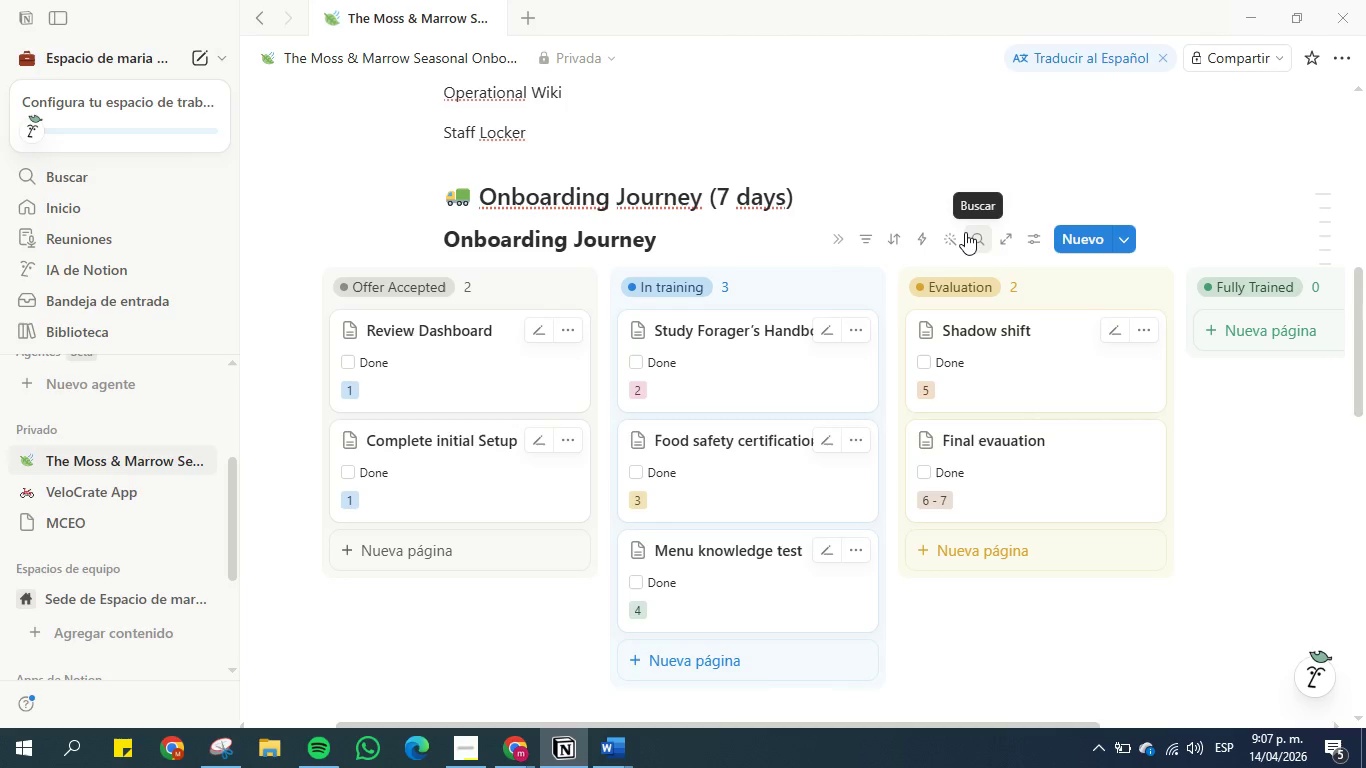 
scroll: coordinate [989, 408], scroll_direction: down, amount: 14.0
 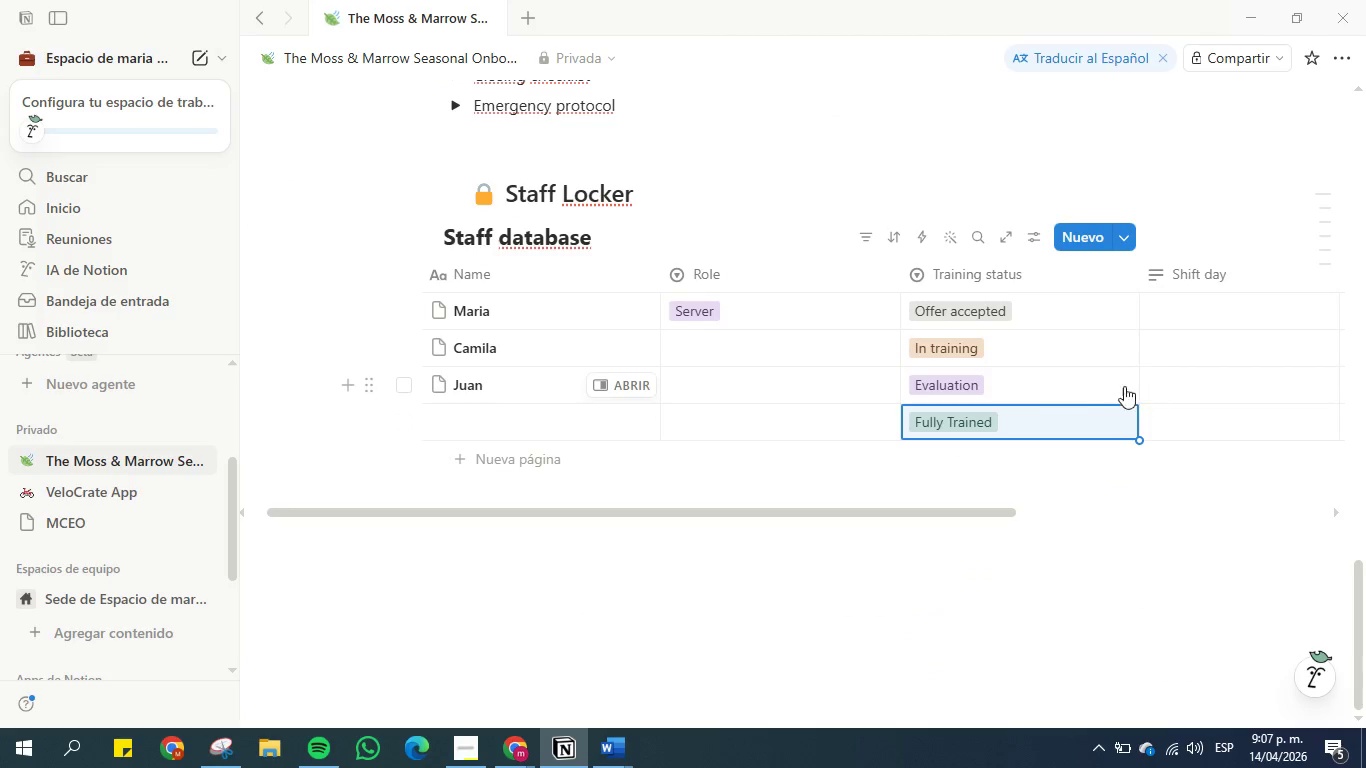 
left_click([968, 387])
 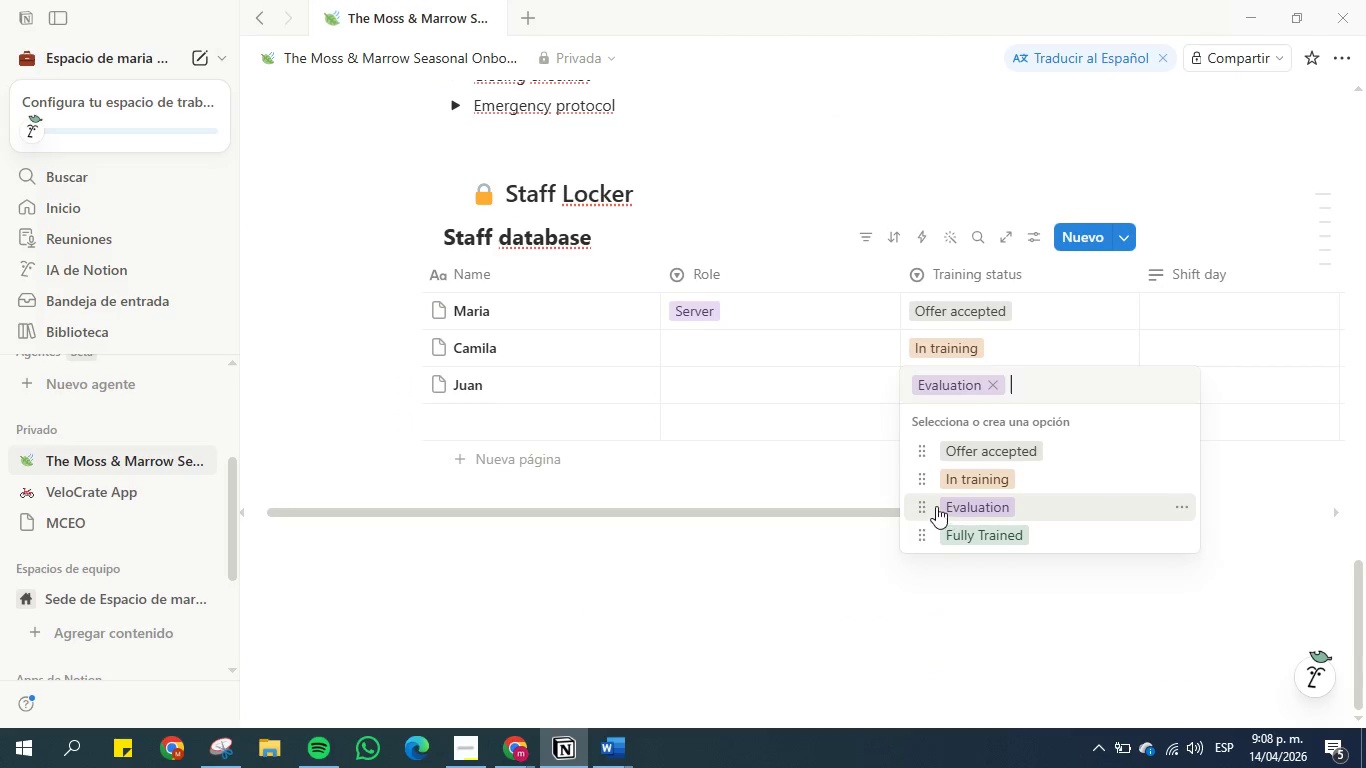 
left_click([1191, 502])
 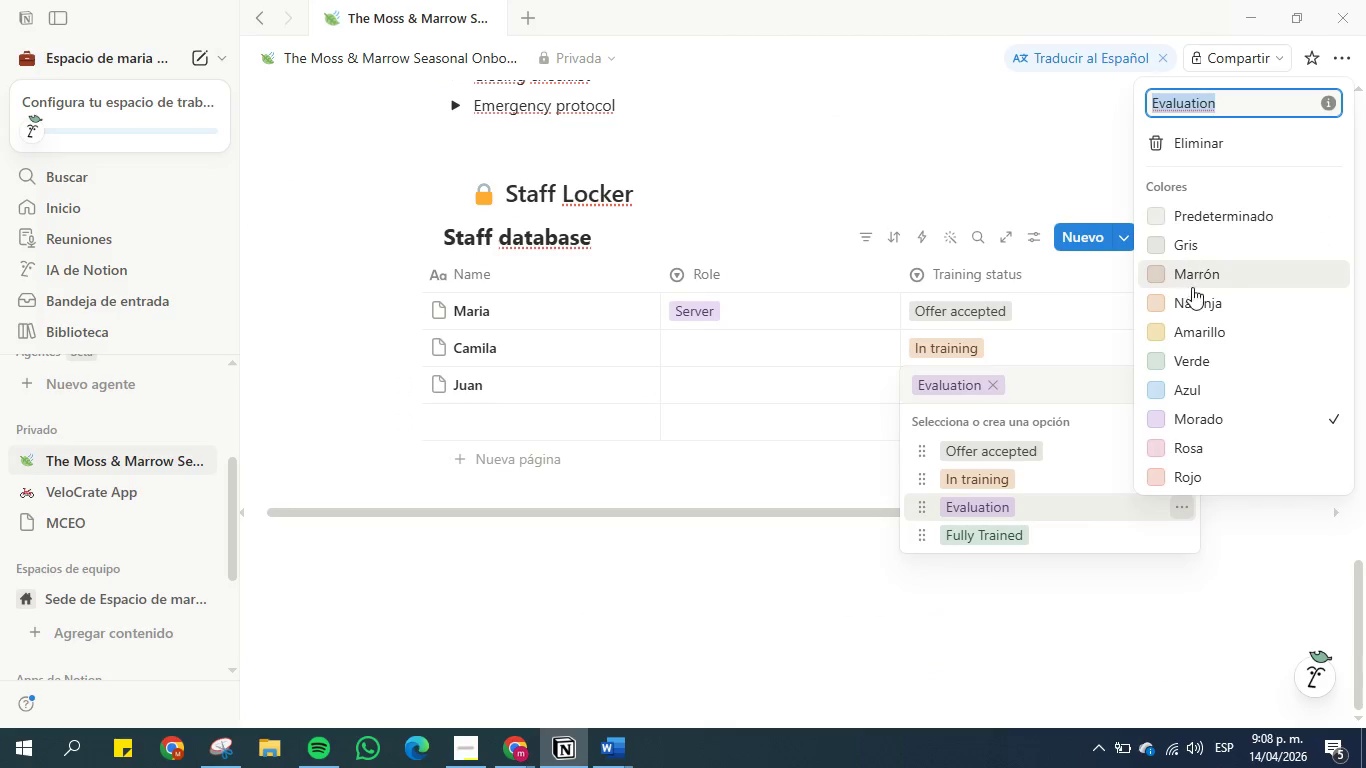 
left_click([1193, 324])
 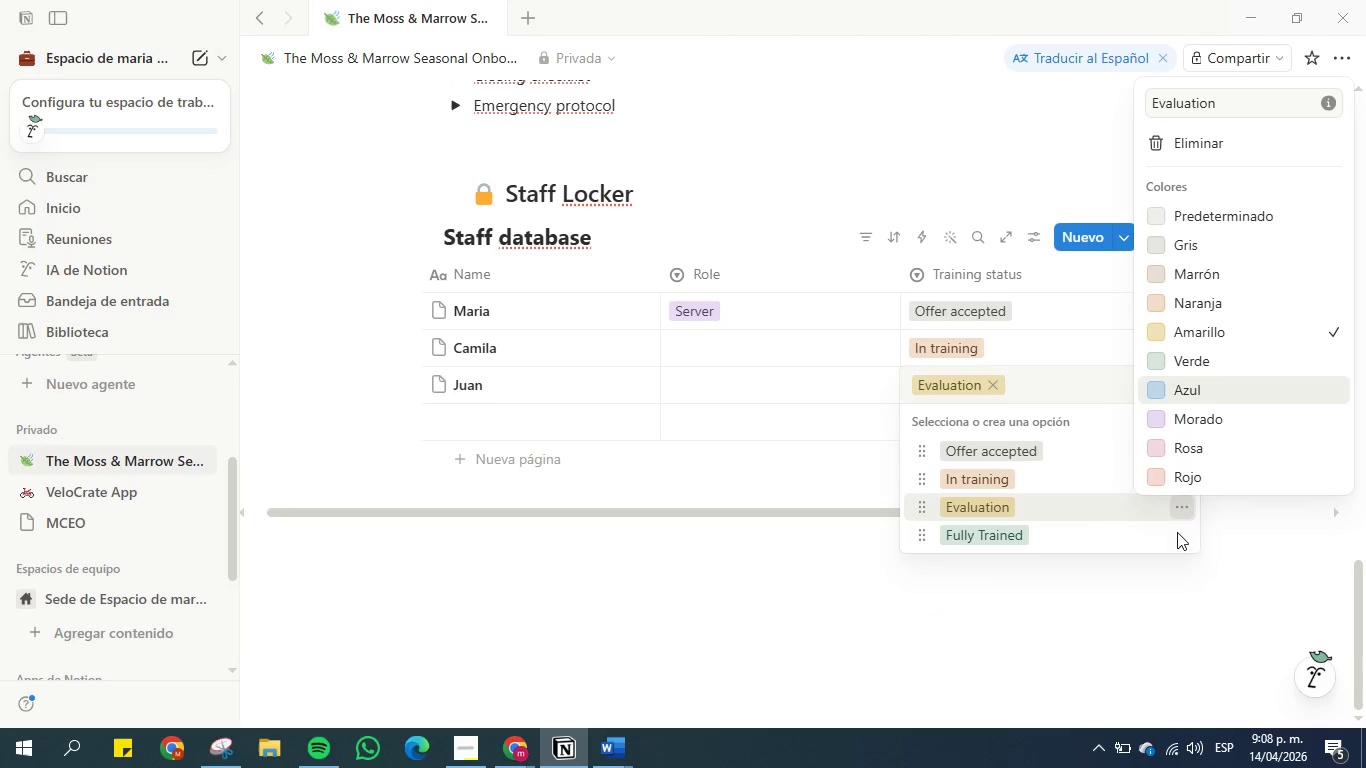 
left_click([1267, 570])
 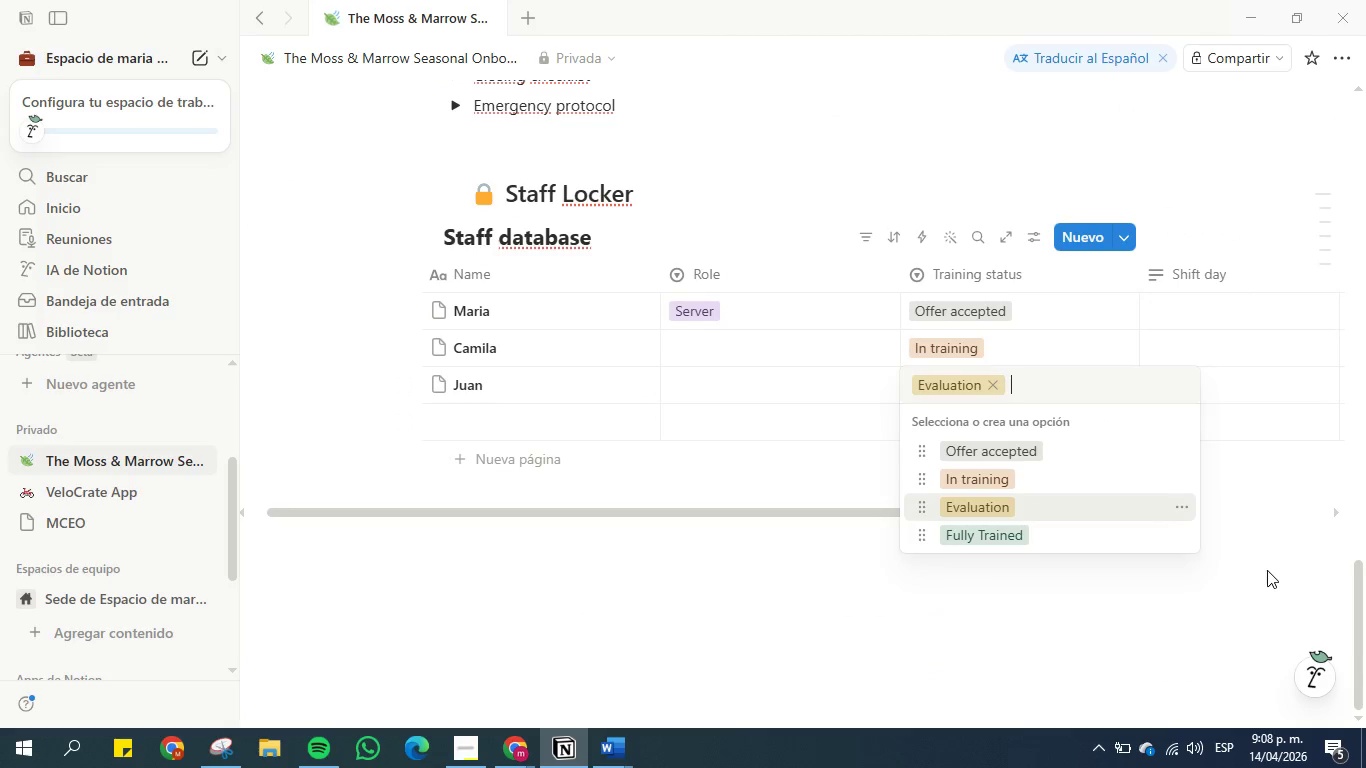 
left_click([1267, 570])
 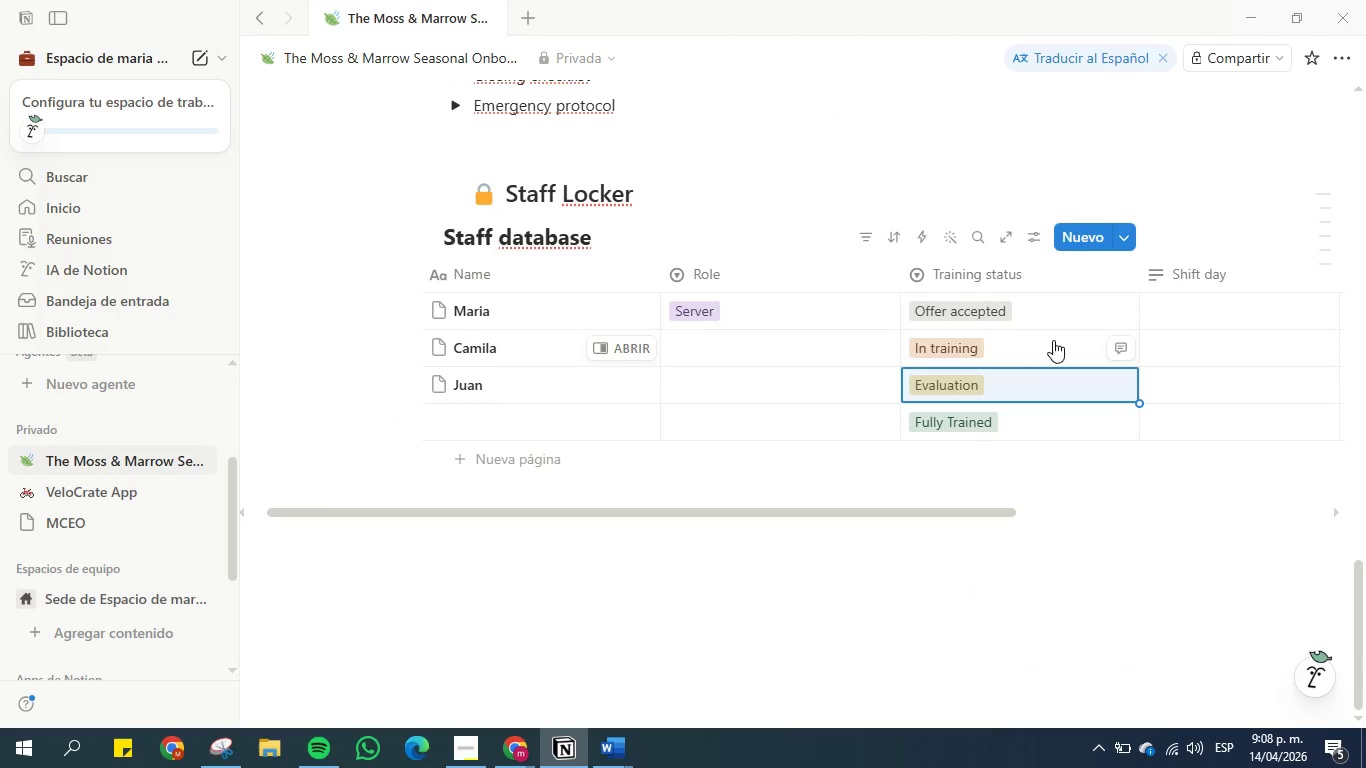 
scroll: coordinate [1028, 333], scroll_direction: up, amount: 12.0
 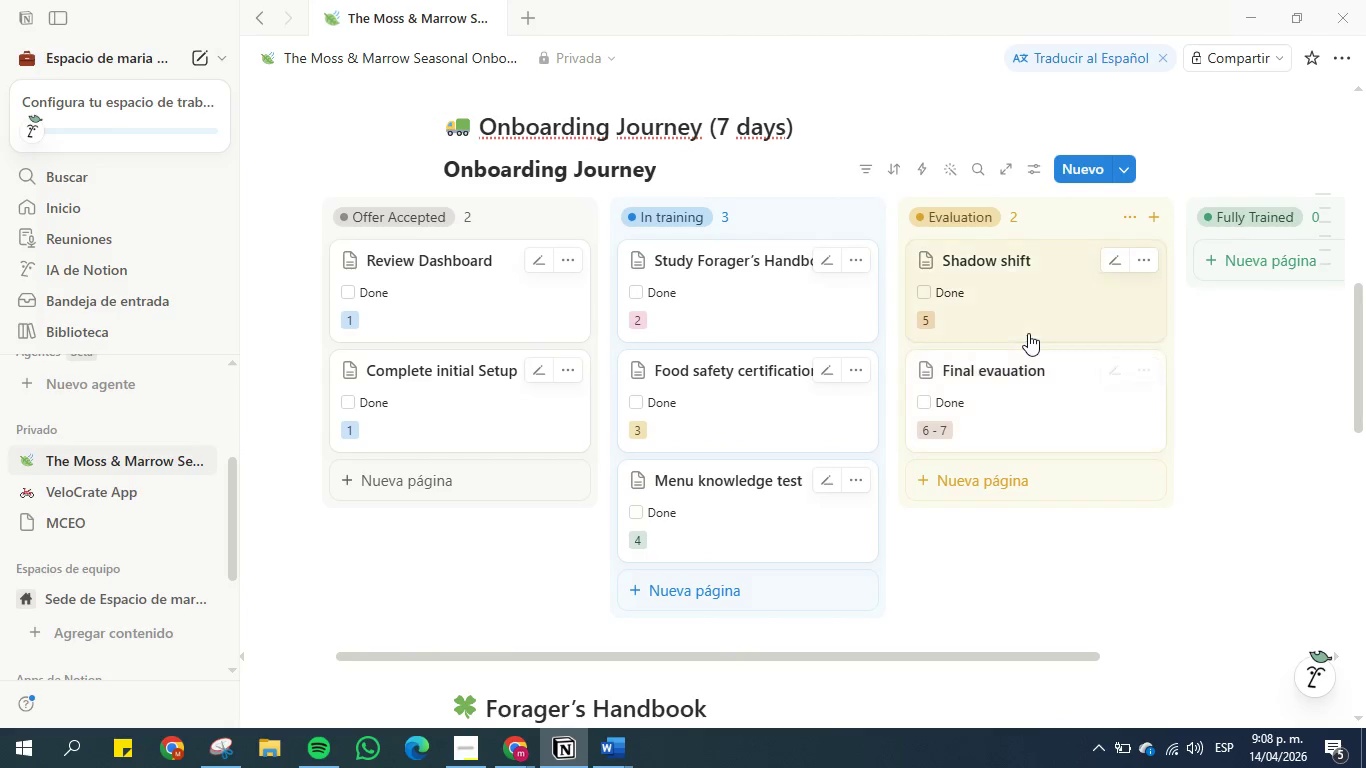 
scroll: coordinate [1028, 336], scroll_direction: down, amount: 13.0
 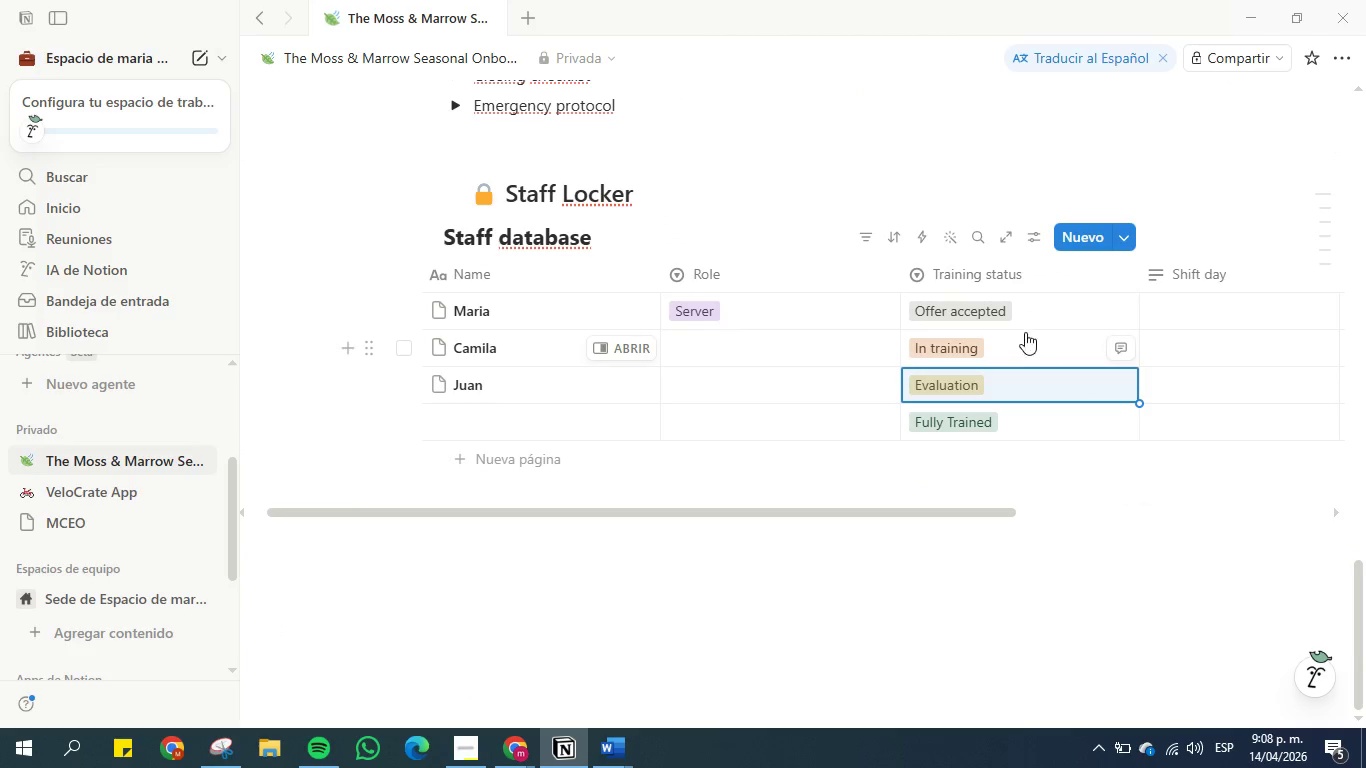 
scroll: coordinate [1024, 329], scroll_direction: up, amount: 13.0
 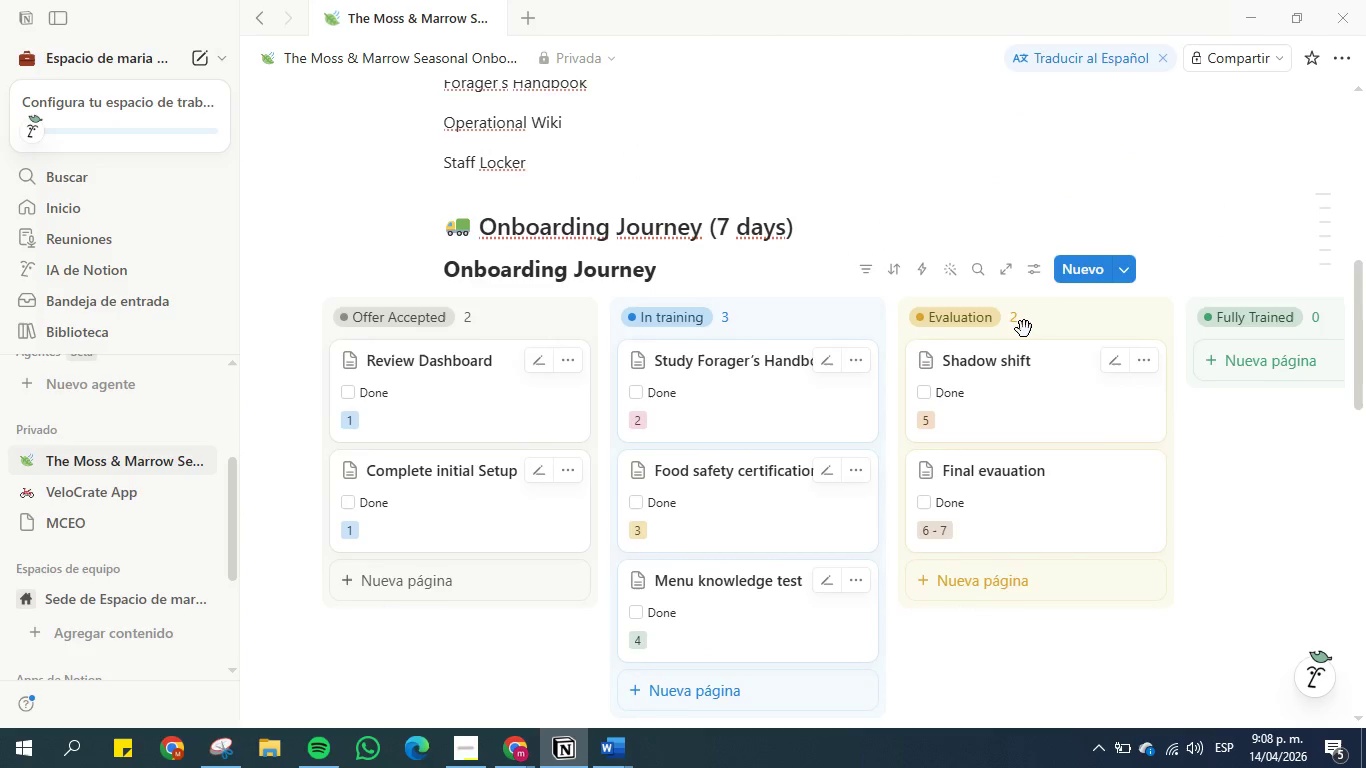 
scroll: coordinate [1024, 330], scroll_direction: down, amount: 13.0
 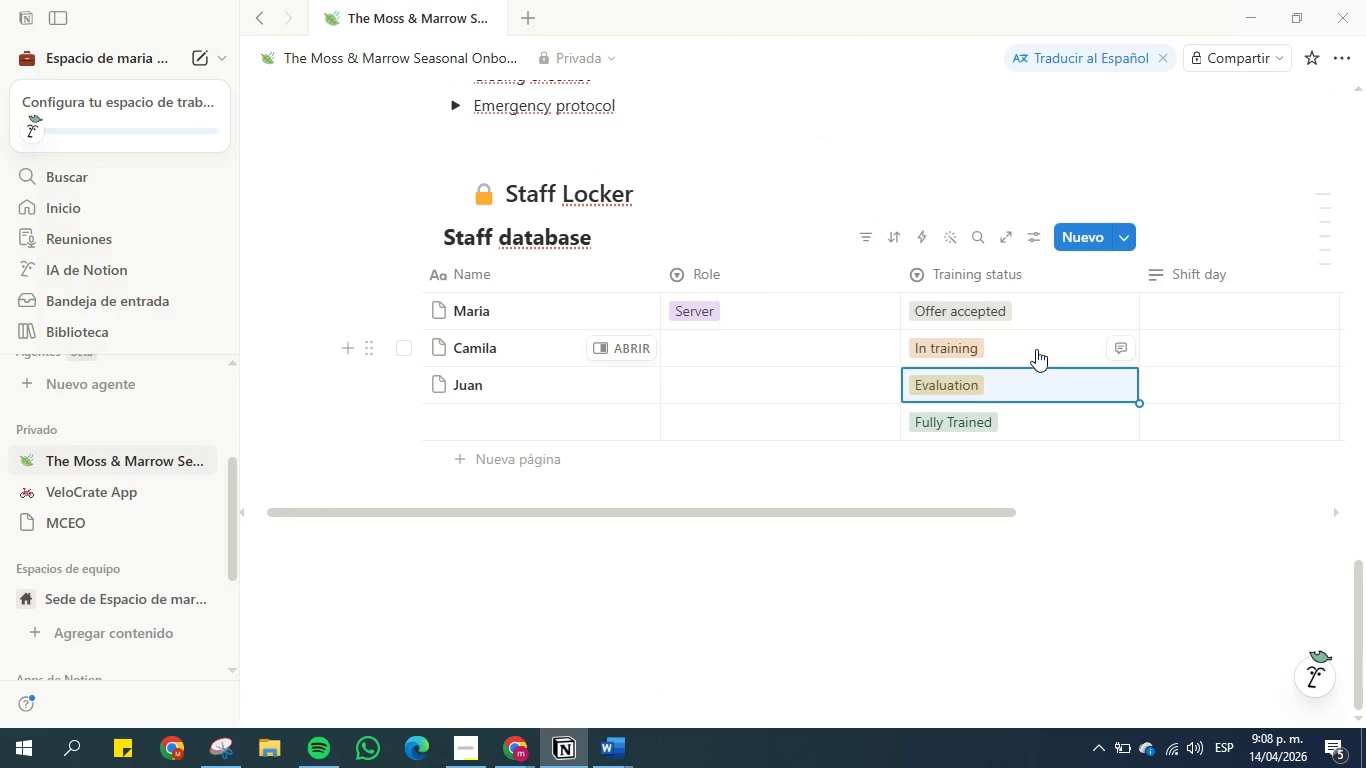 
left_click([1037, 345])
 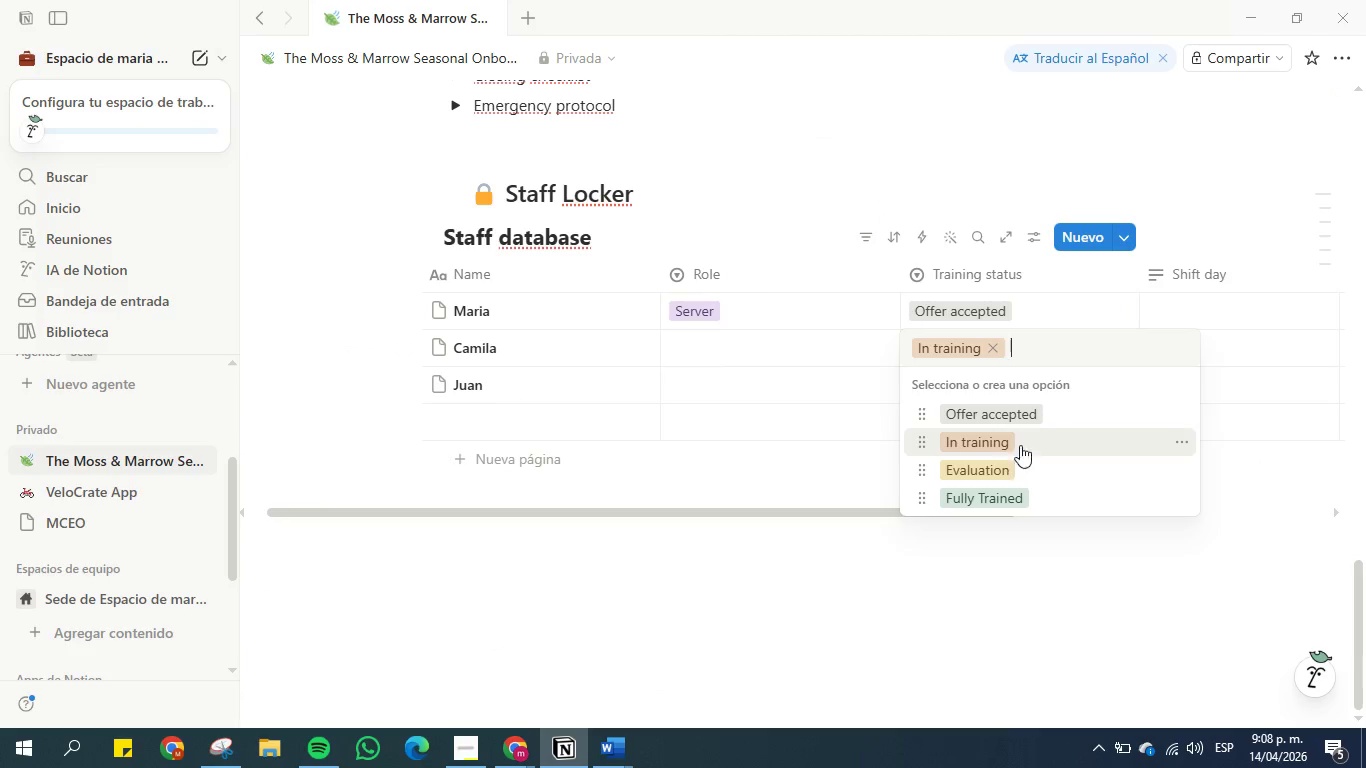 
left_click([1190, 443])
 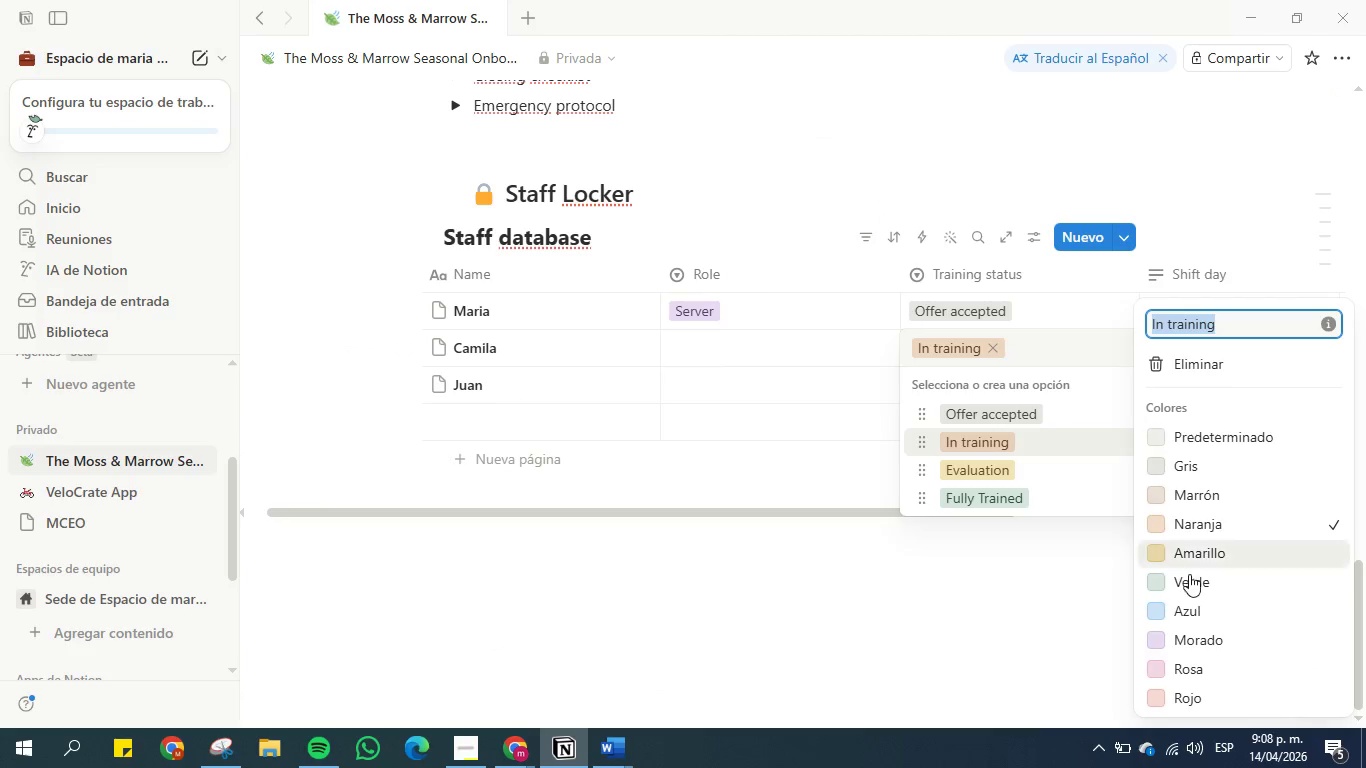 
left_click([1194, 604])
 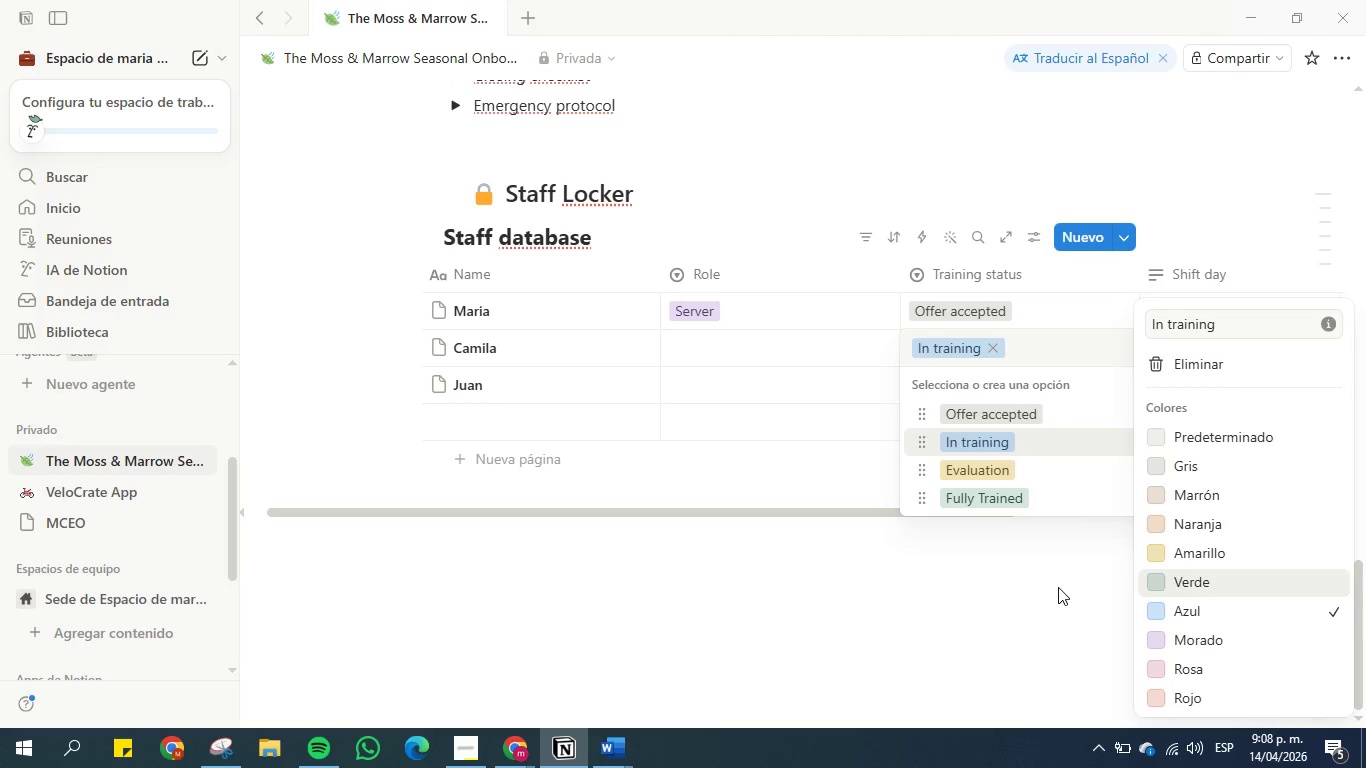 
double_click([1059, 587])
 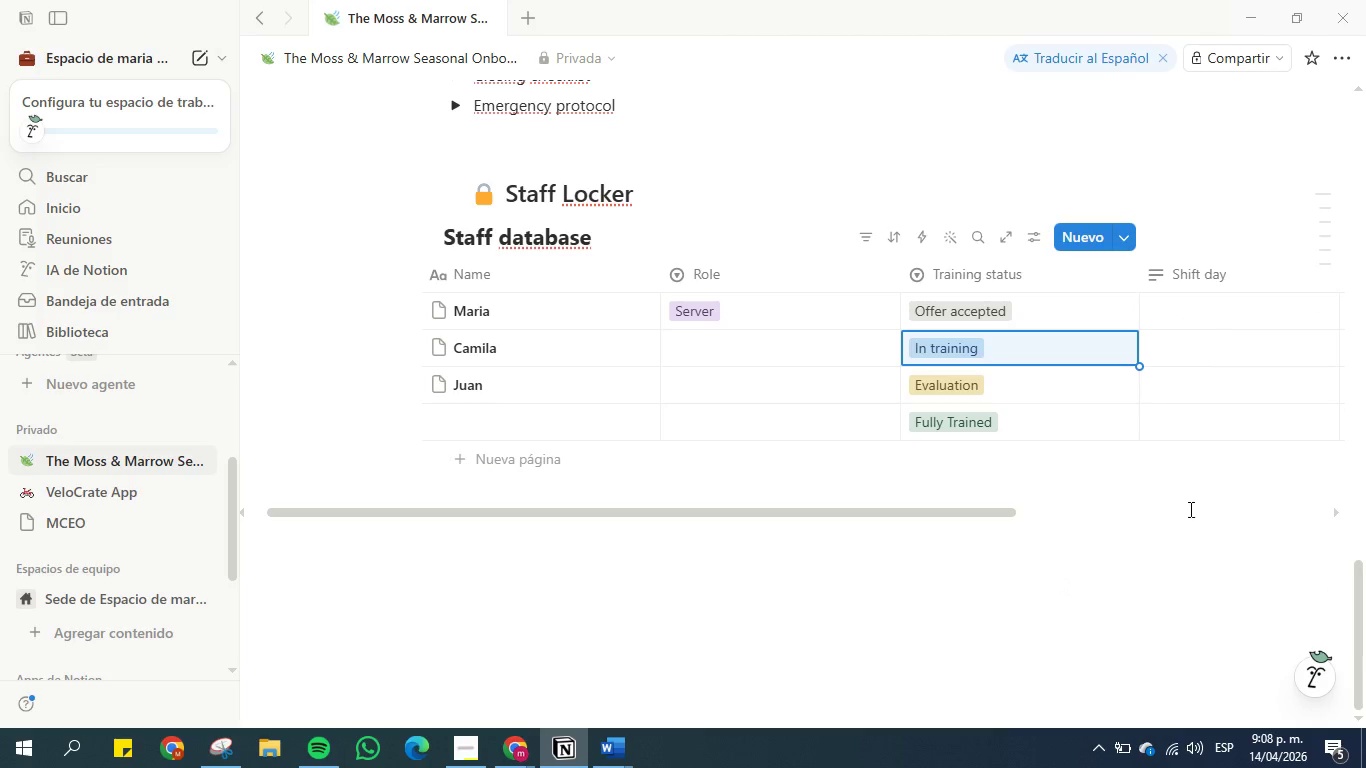 
left_click([1207, 540])
 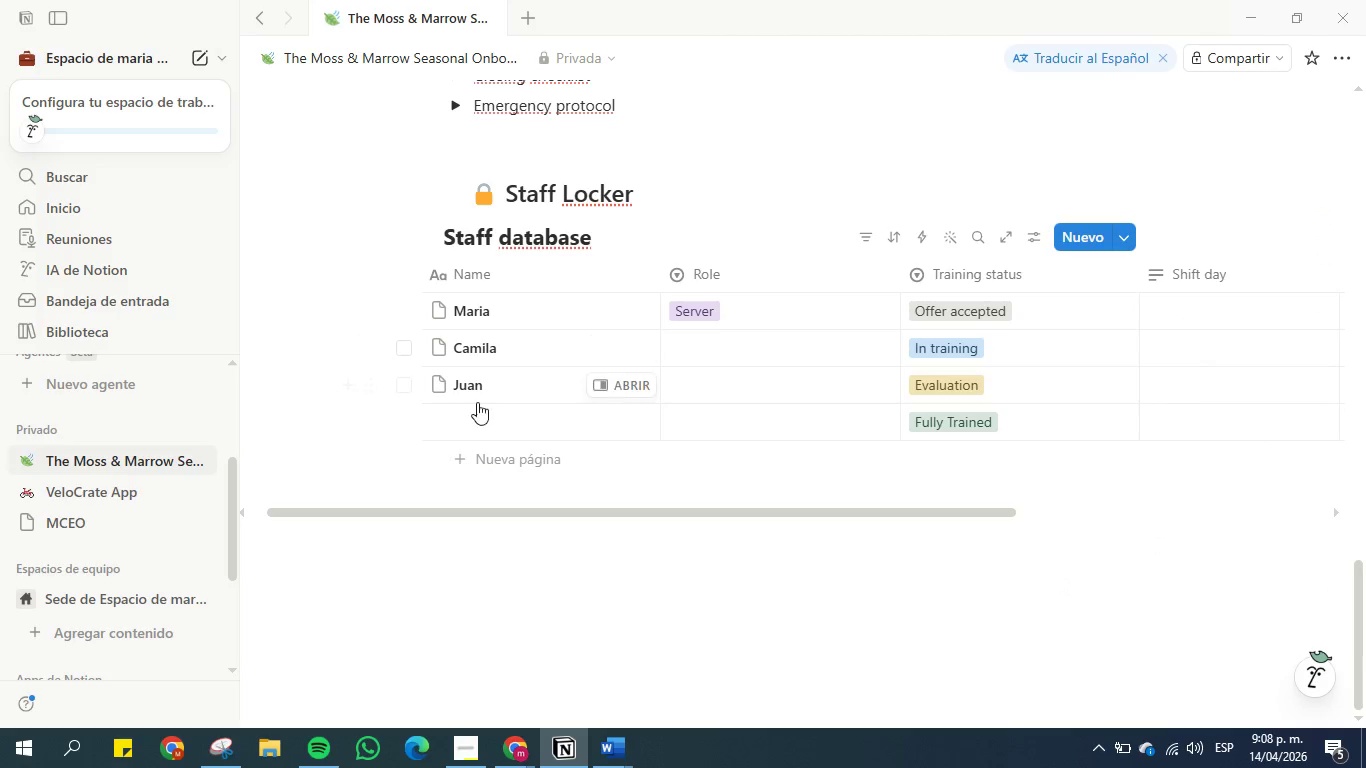 
left_click([477, 404])
 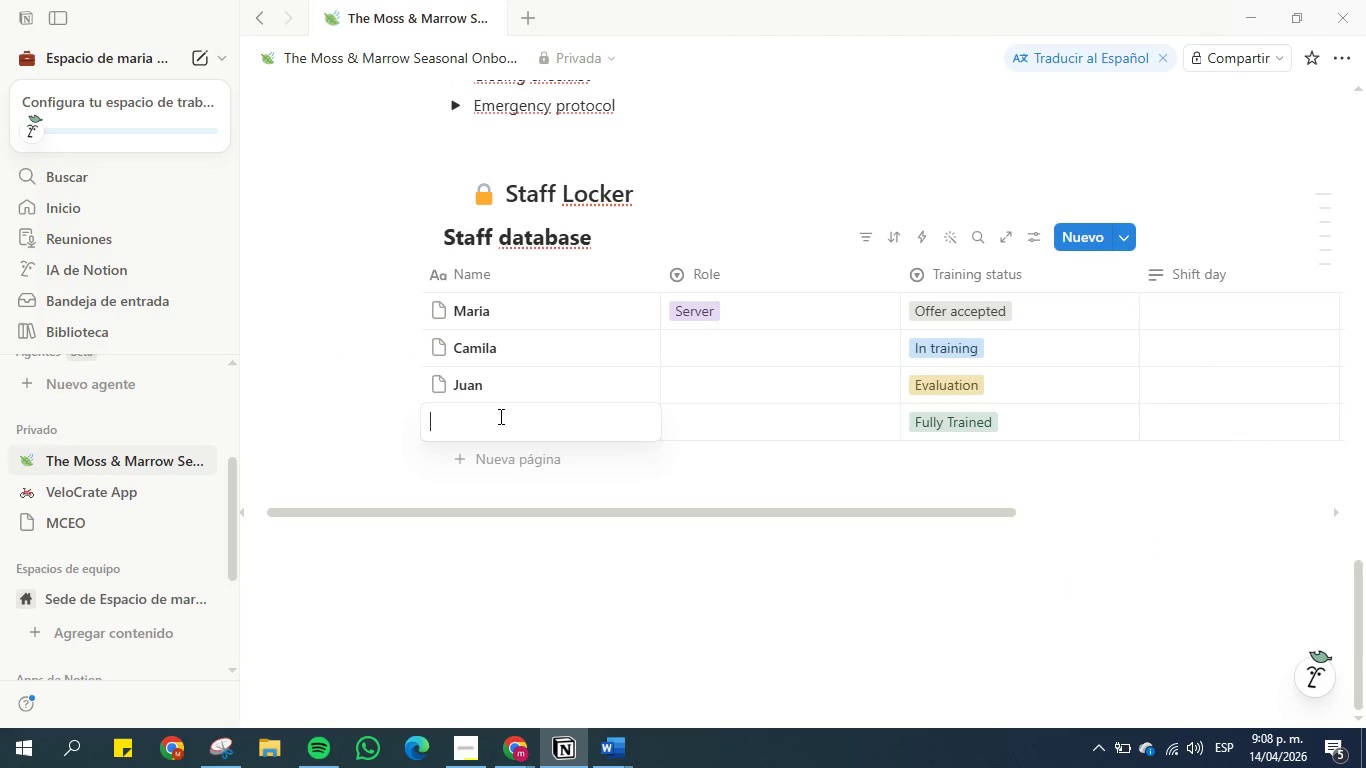 
type(David)
 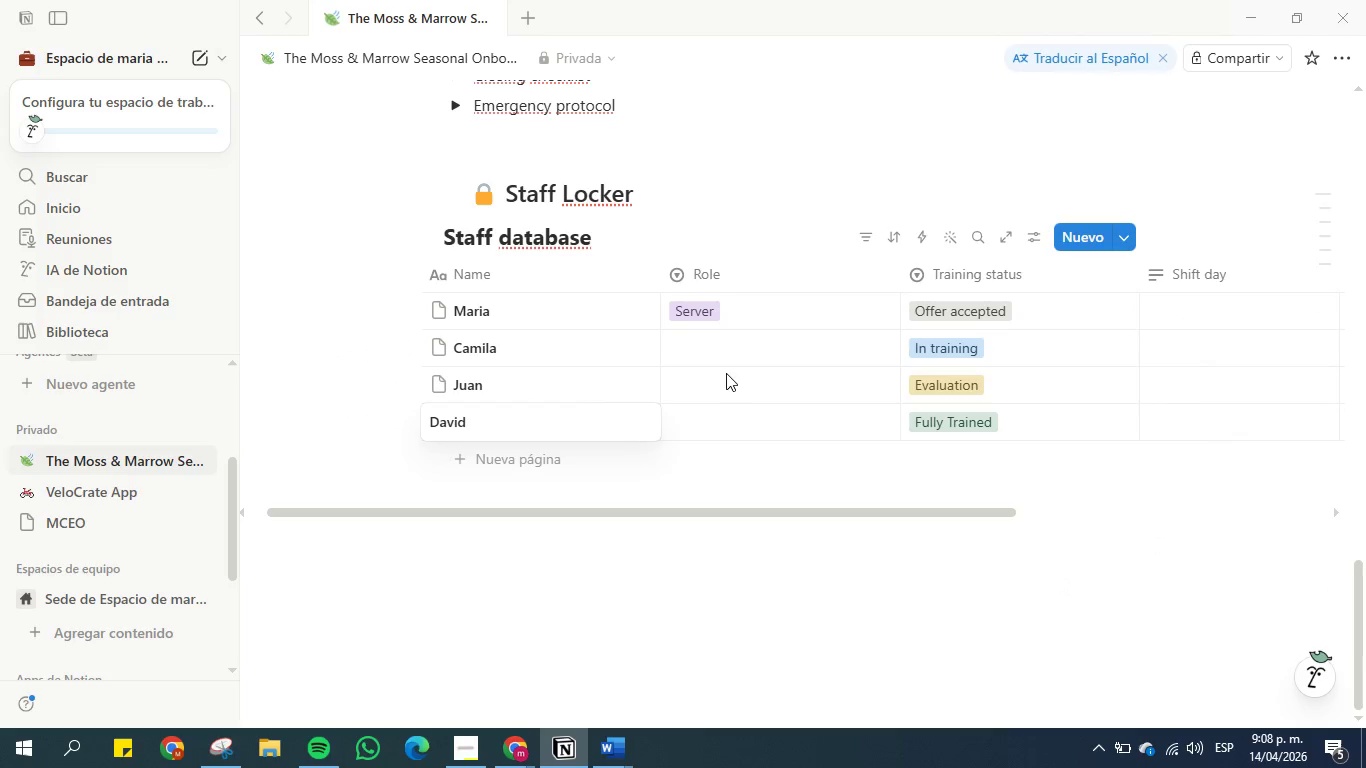 
left_click([719, 354])
 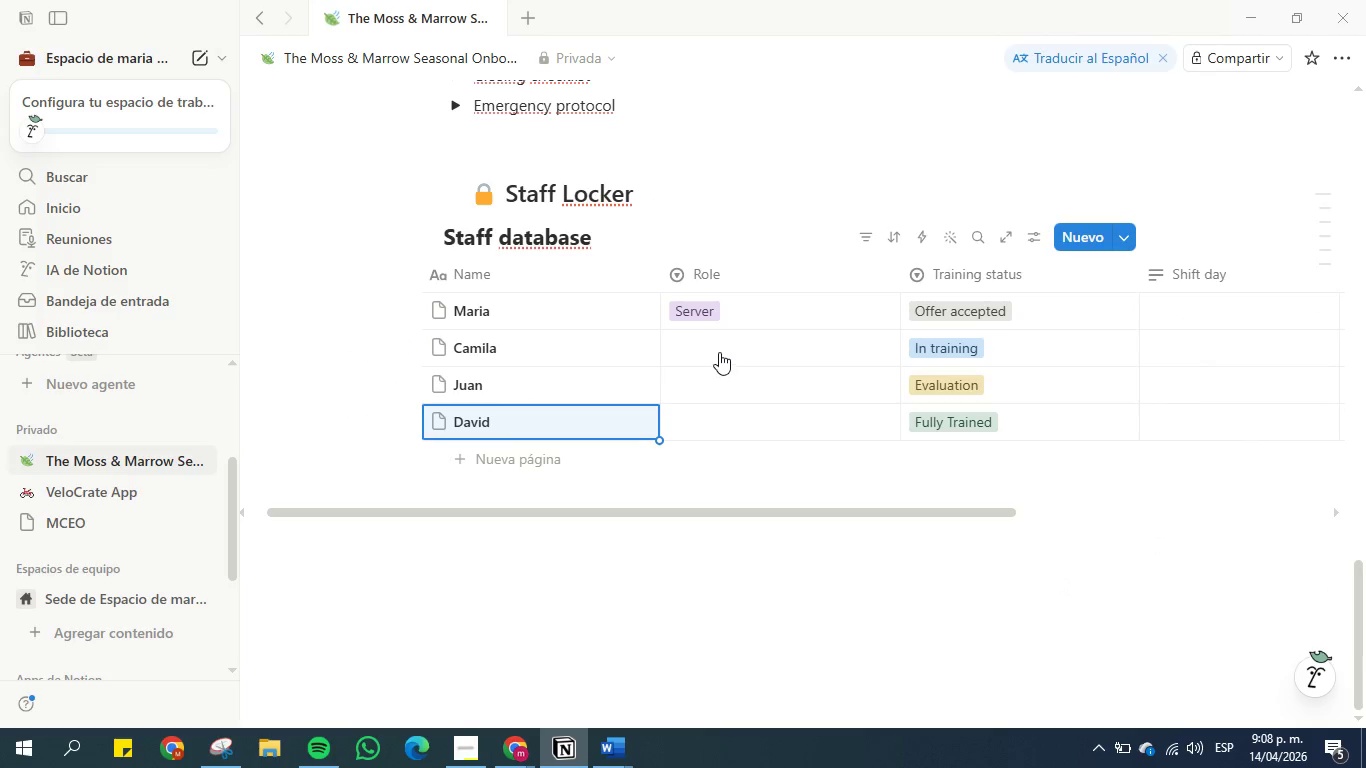 
left_click([719, 352])
 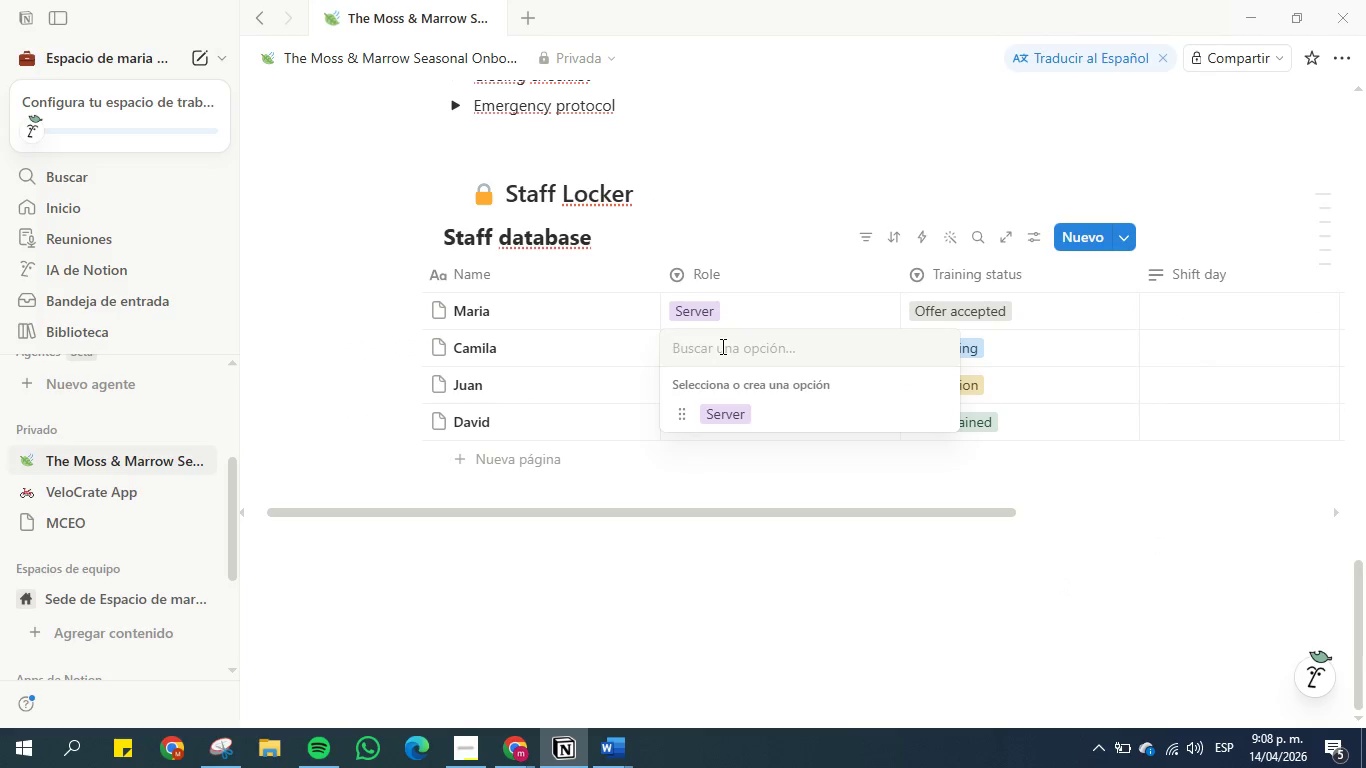 
type(Chef)
 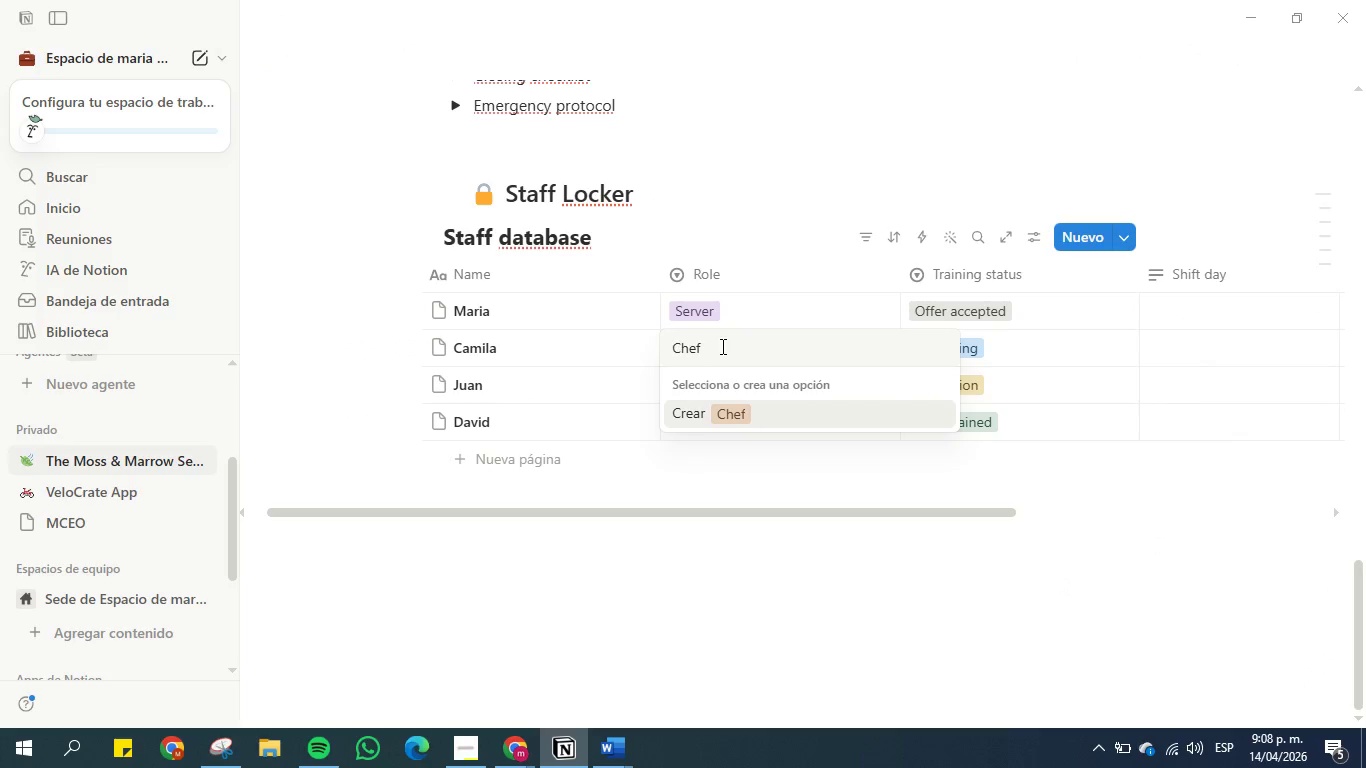 
key(Enter)
 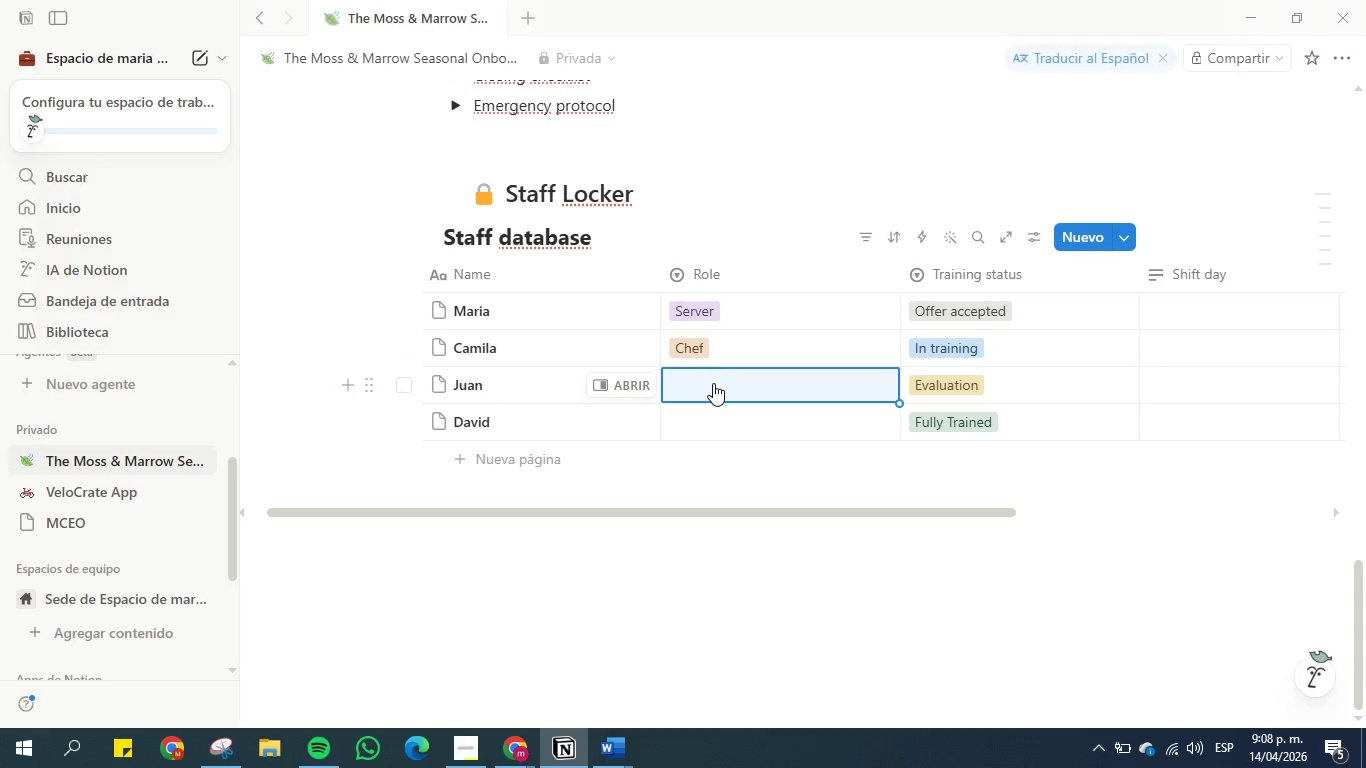 
type(Server)
 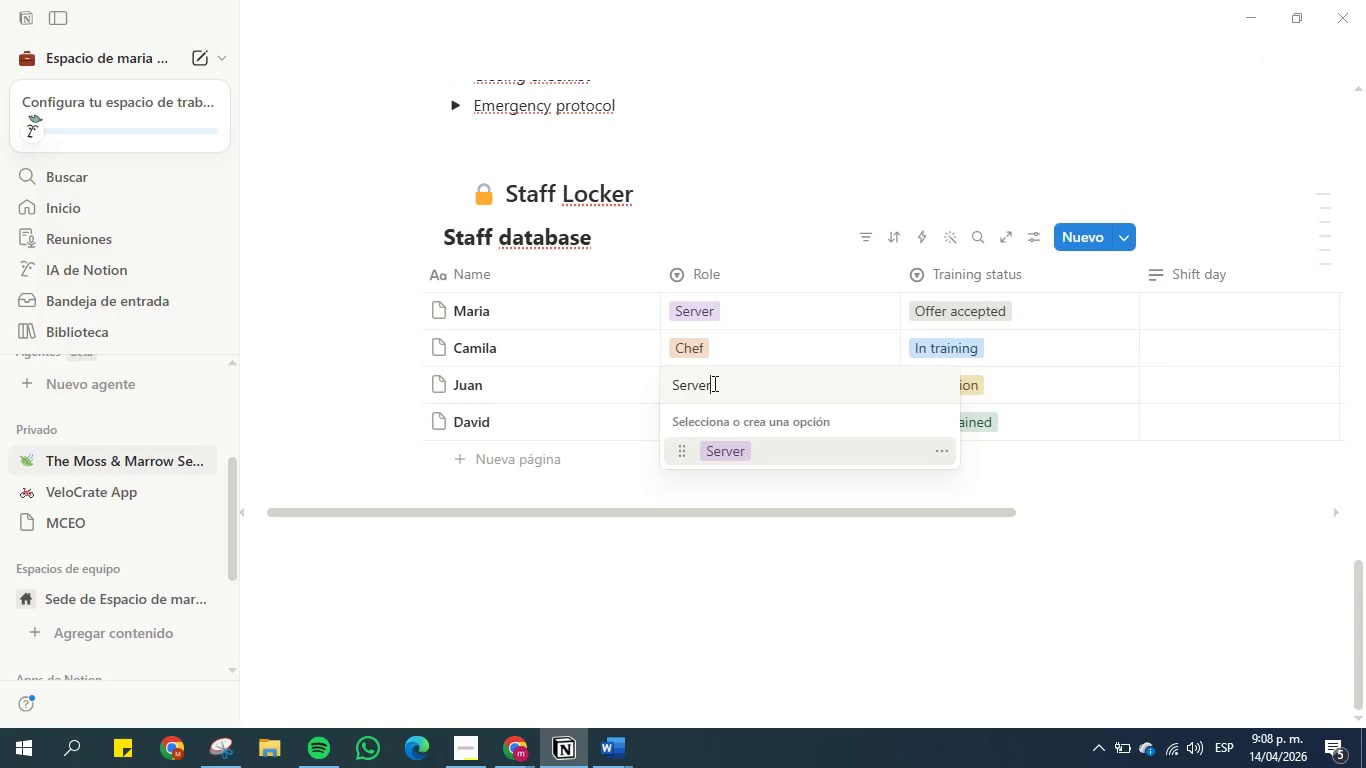 
key(Enter)
 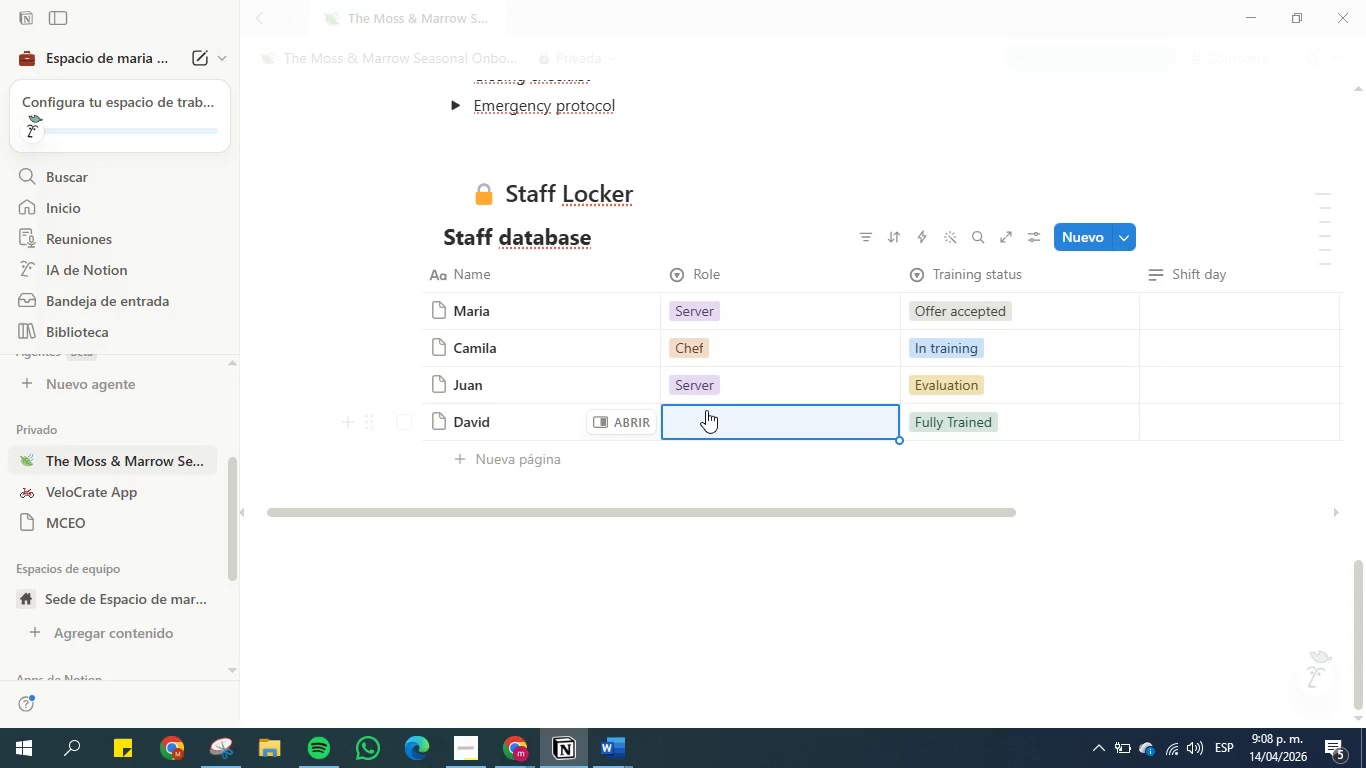 
left_click([703, 424])
 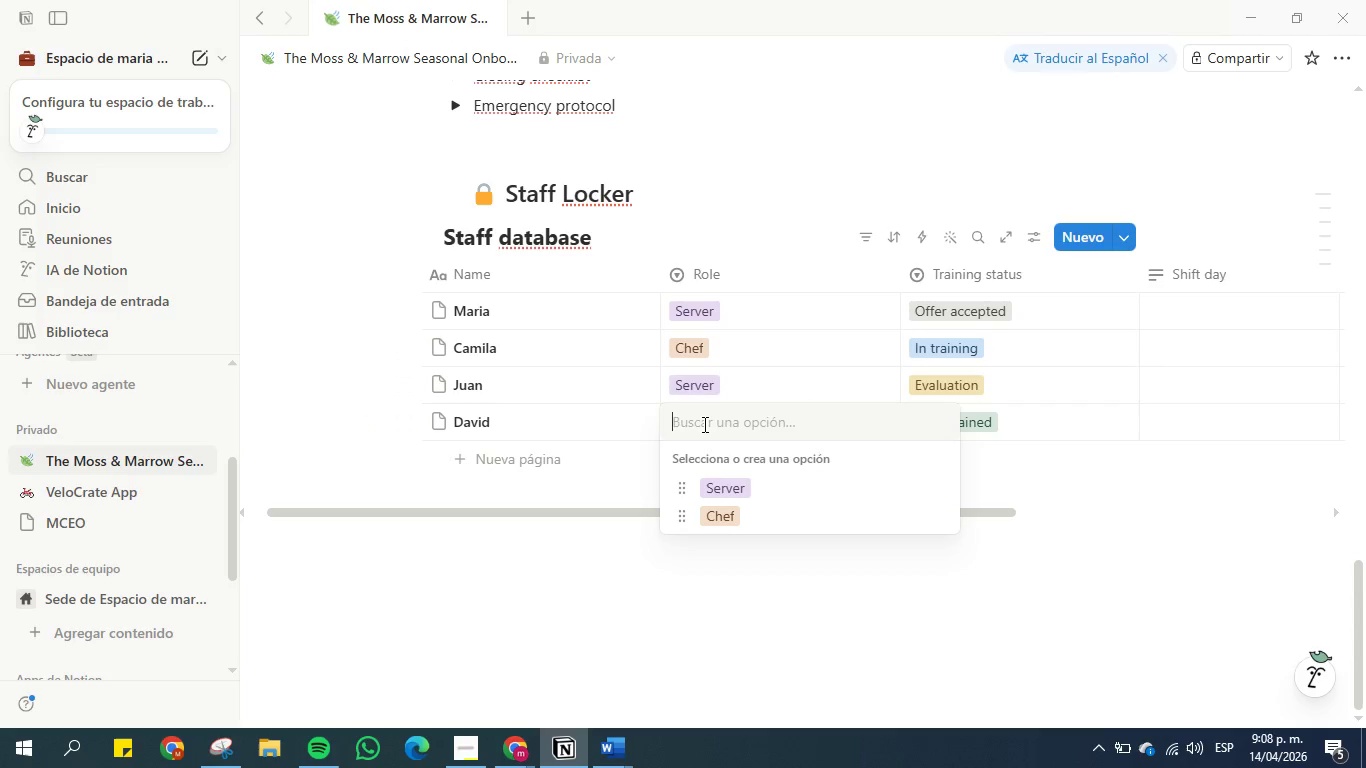 
type(Cleaner)
 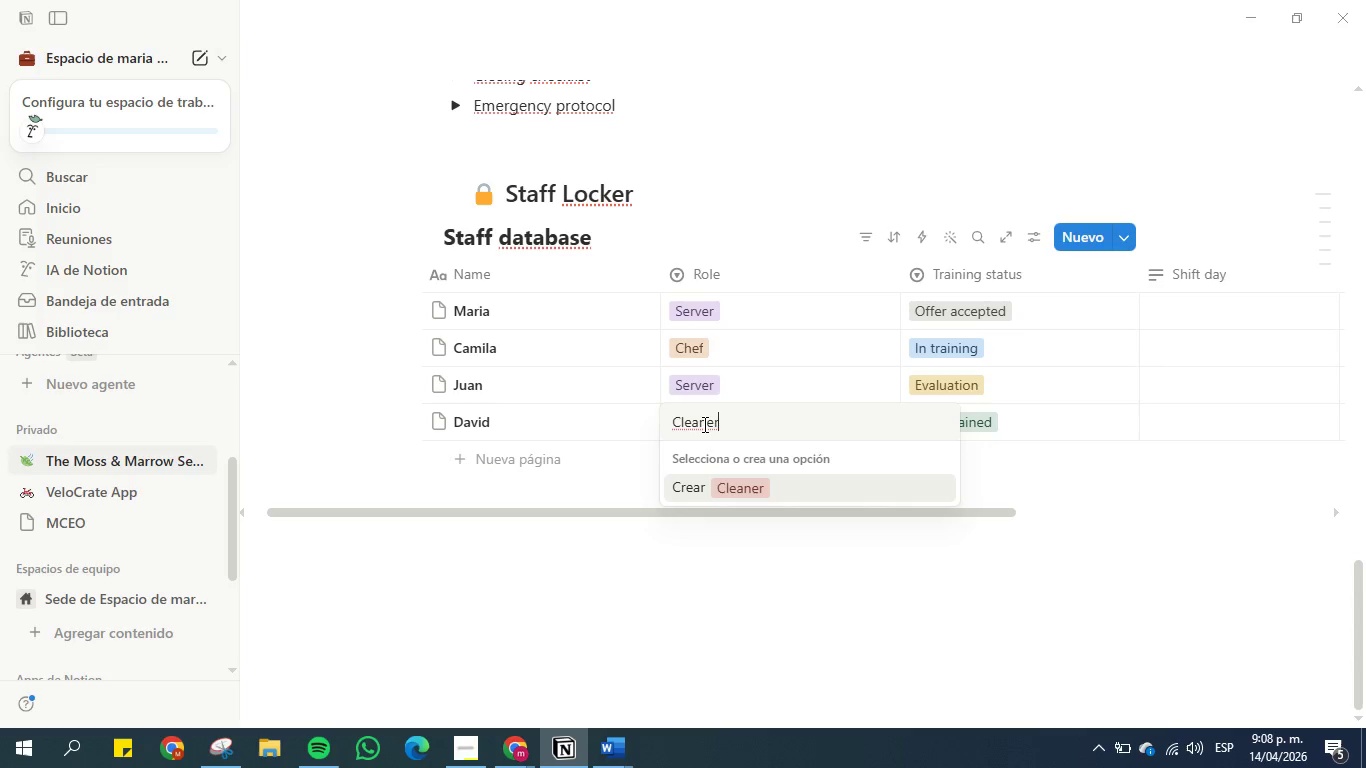 
key(Enter)
 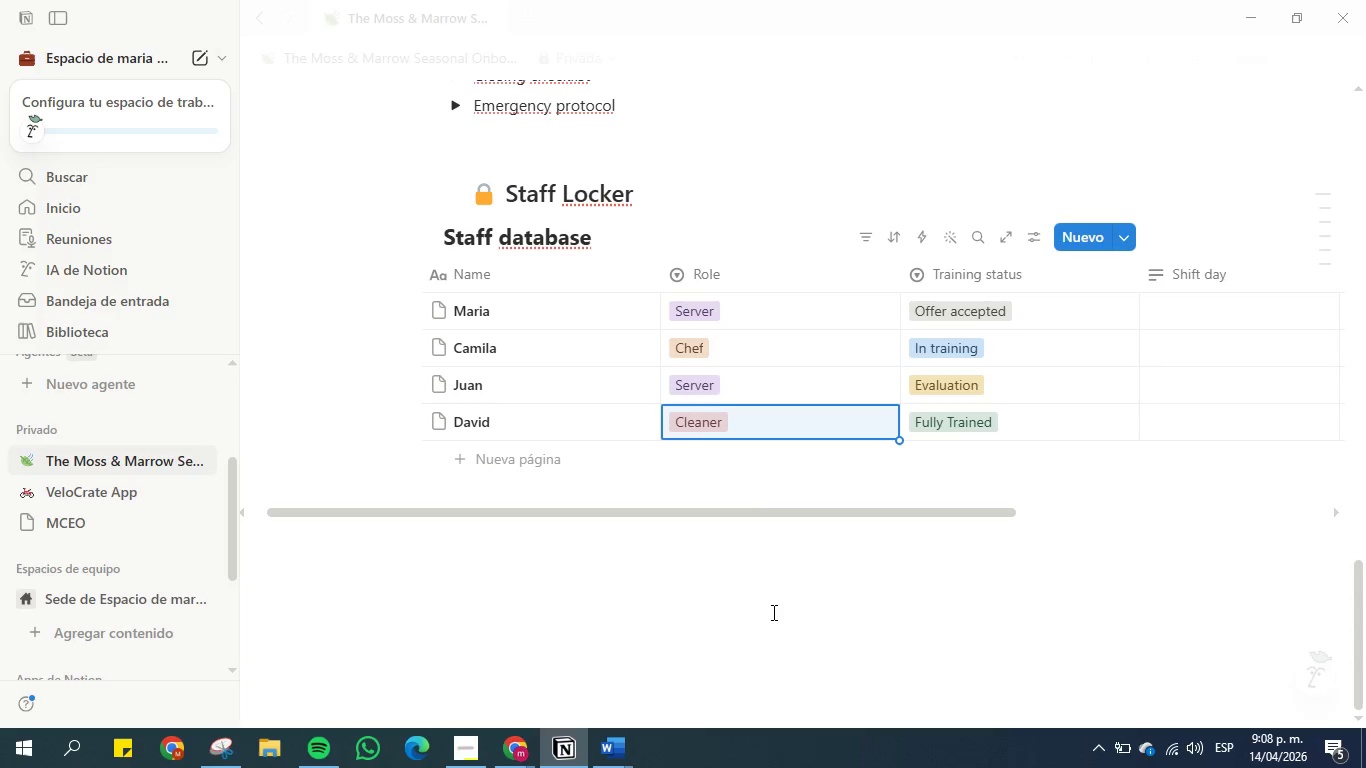 
left_click([779, 612])
 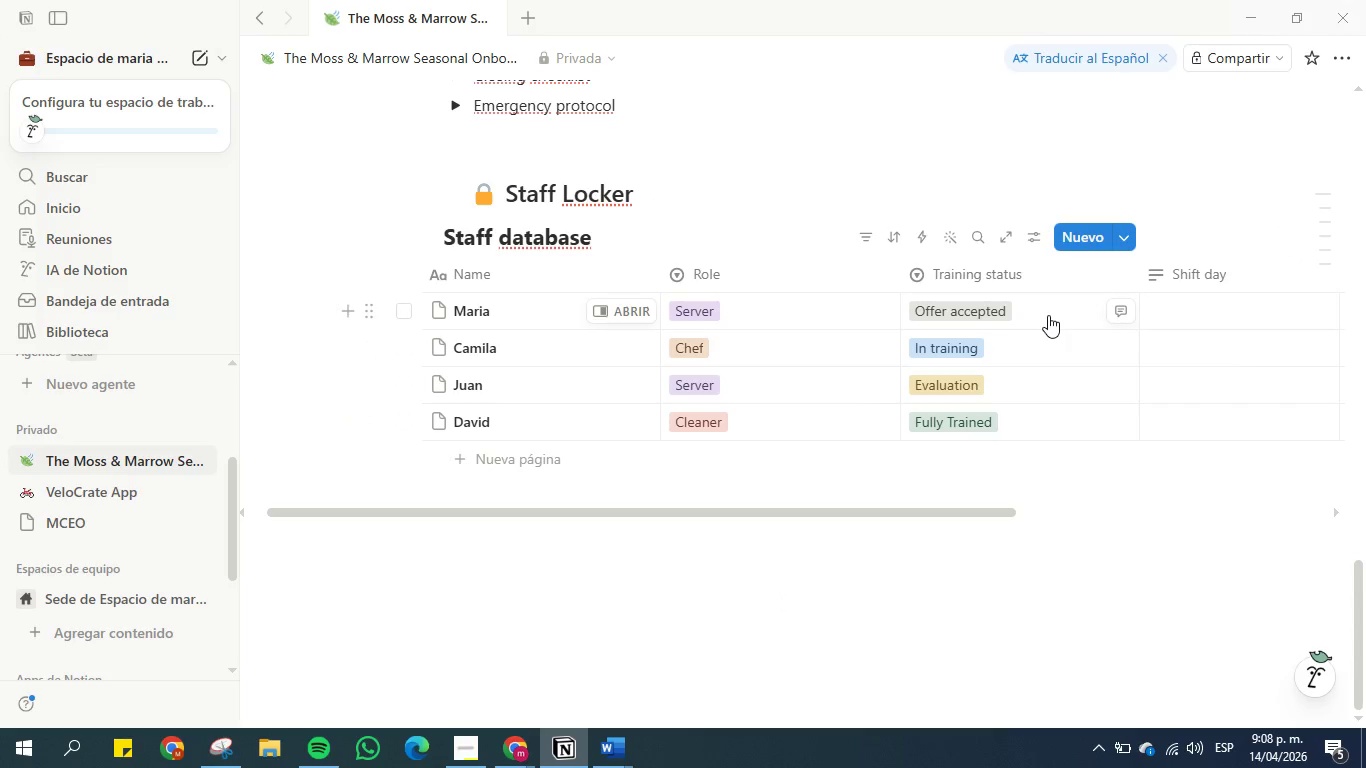 
wait(11.24)
 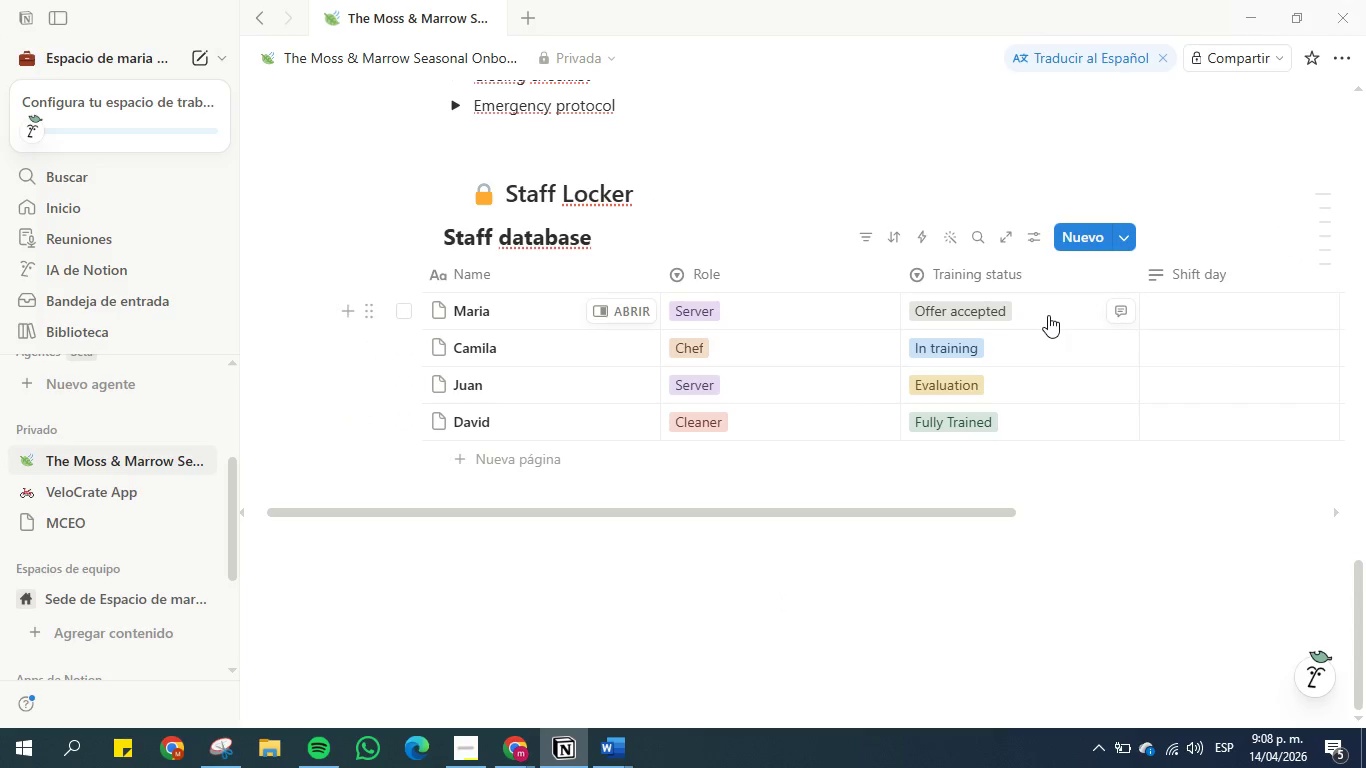 
left_click([1206, 322])
 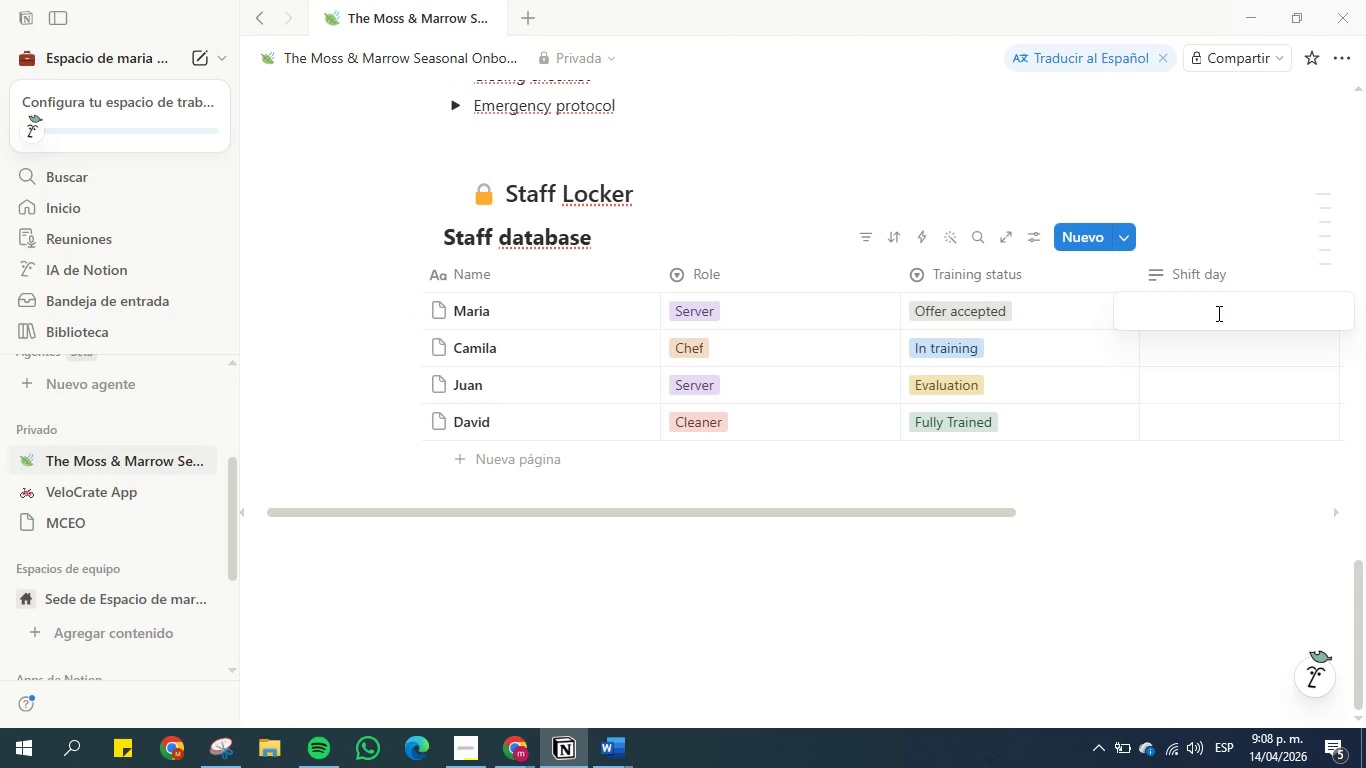 
type(Monday)
 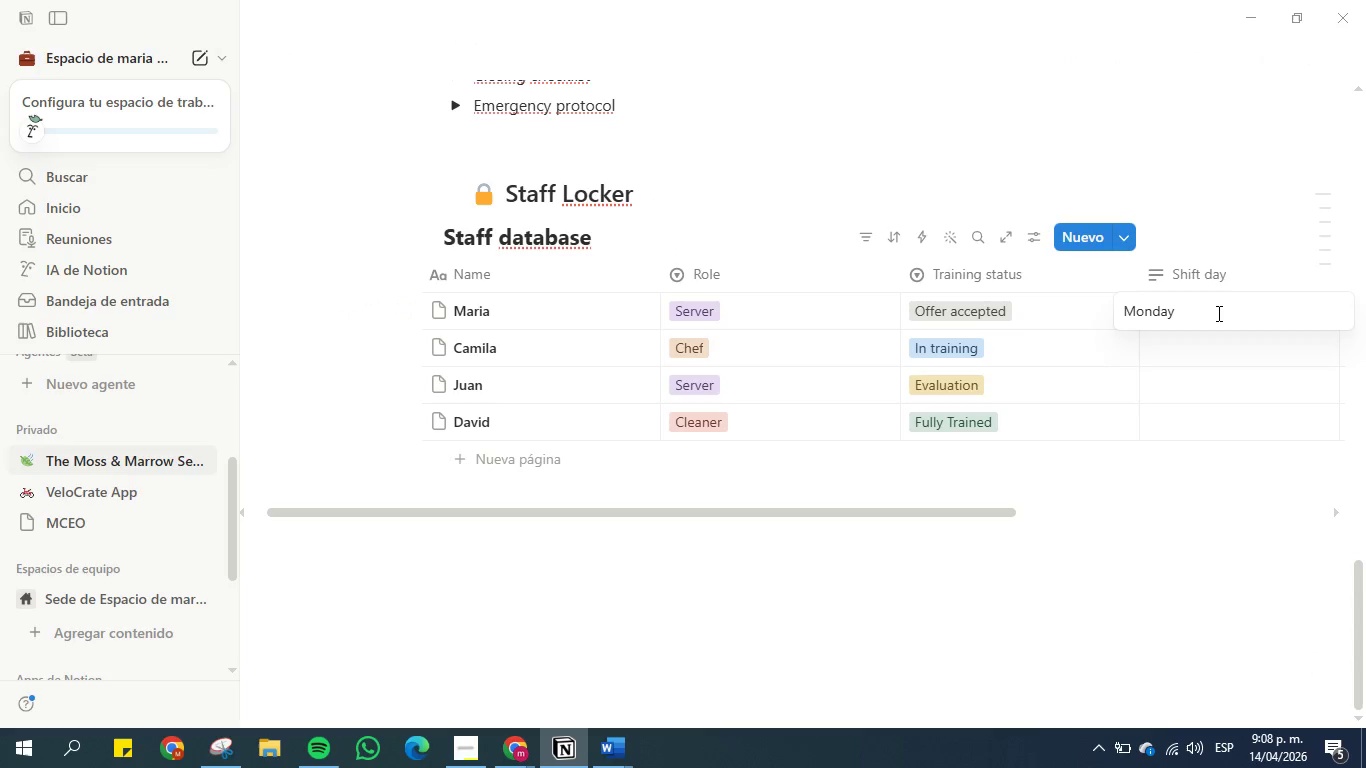 
key(Enter)
 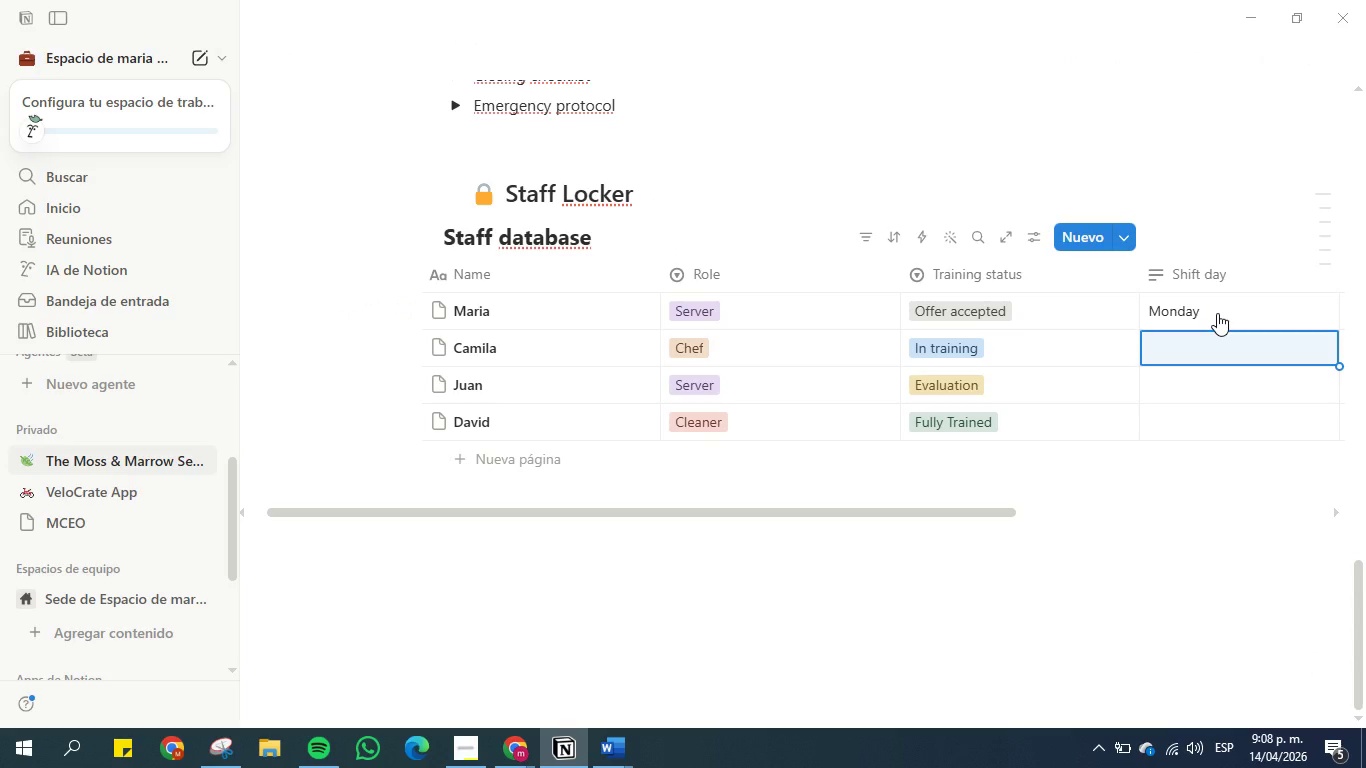 
type(Sunday)
 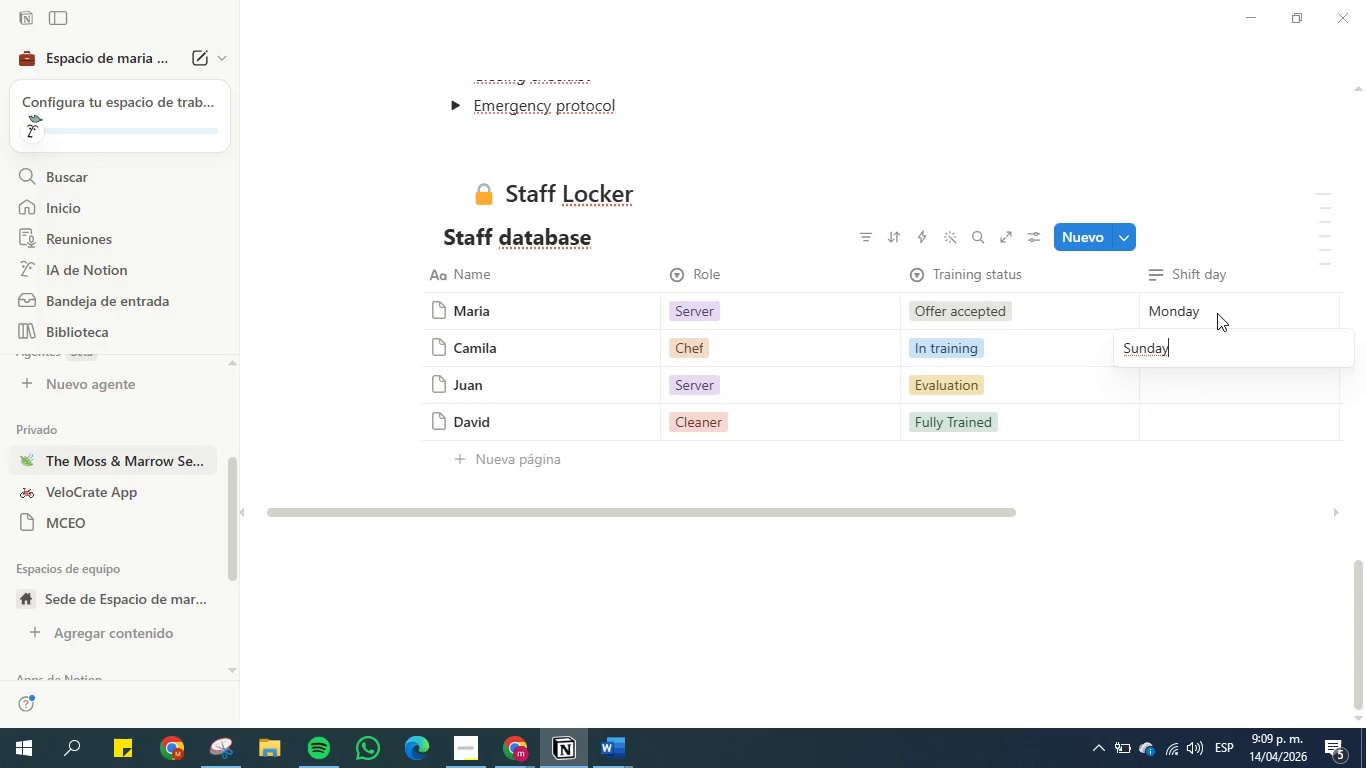 
key(Enter)
 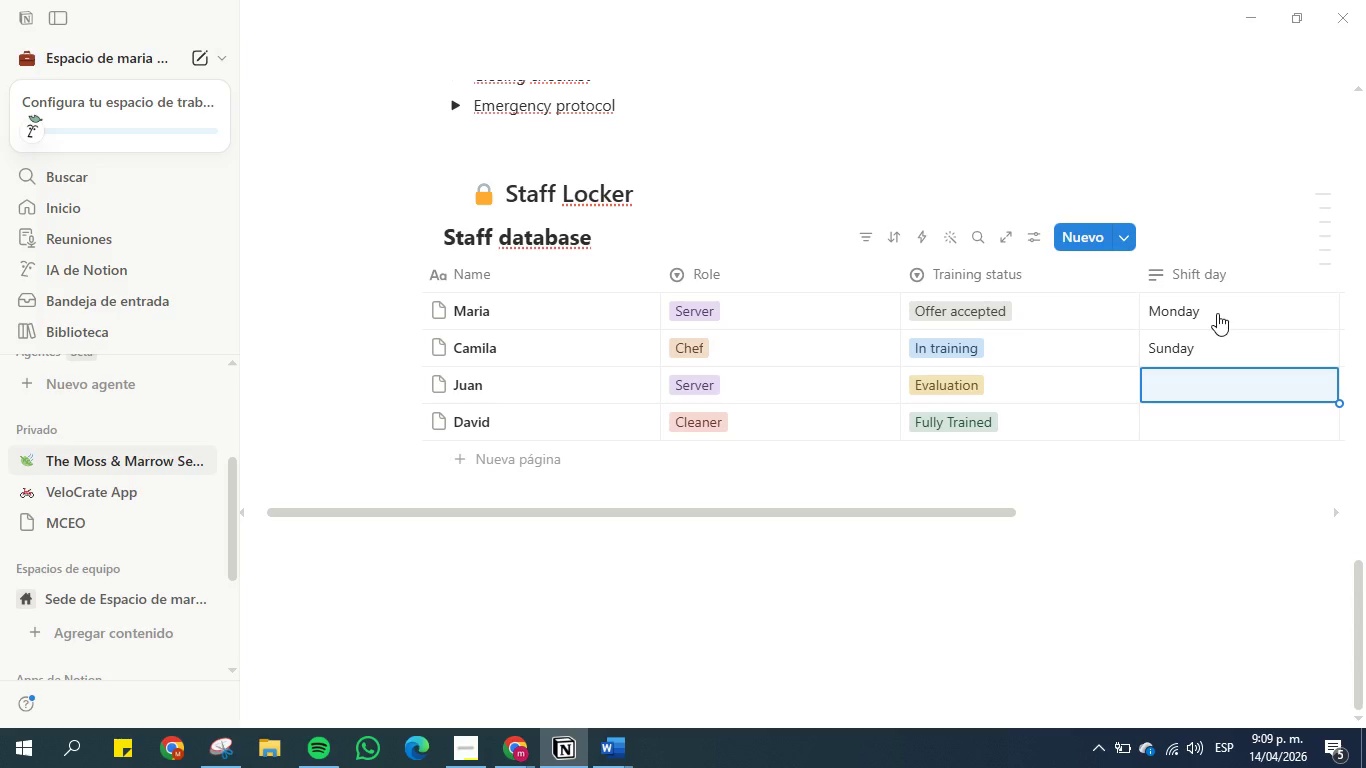 
type(Monday)
 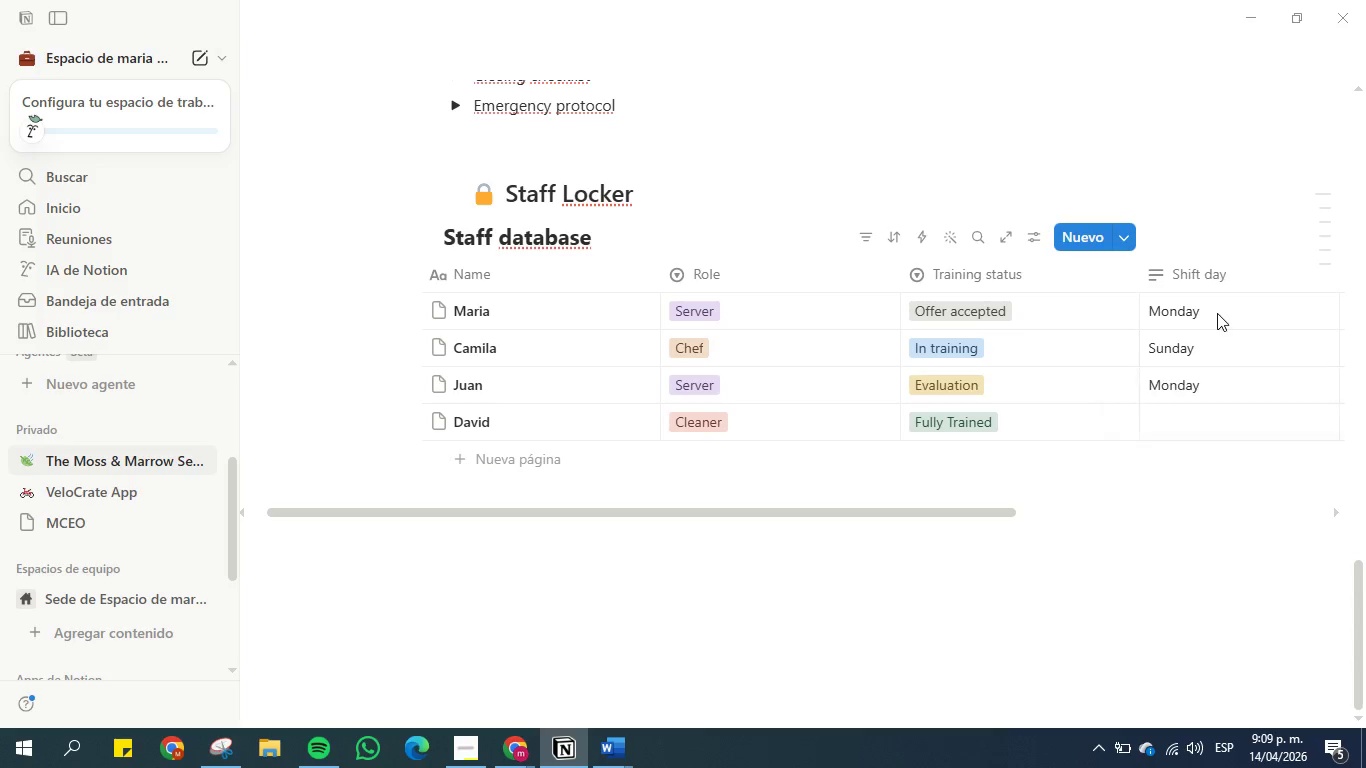 
key(Enter)
 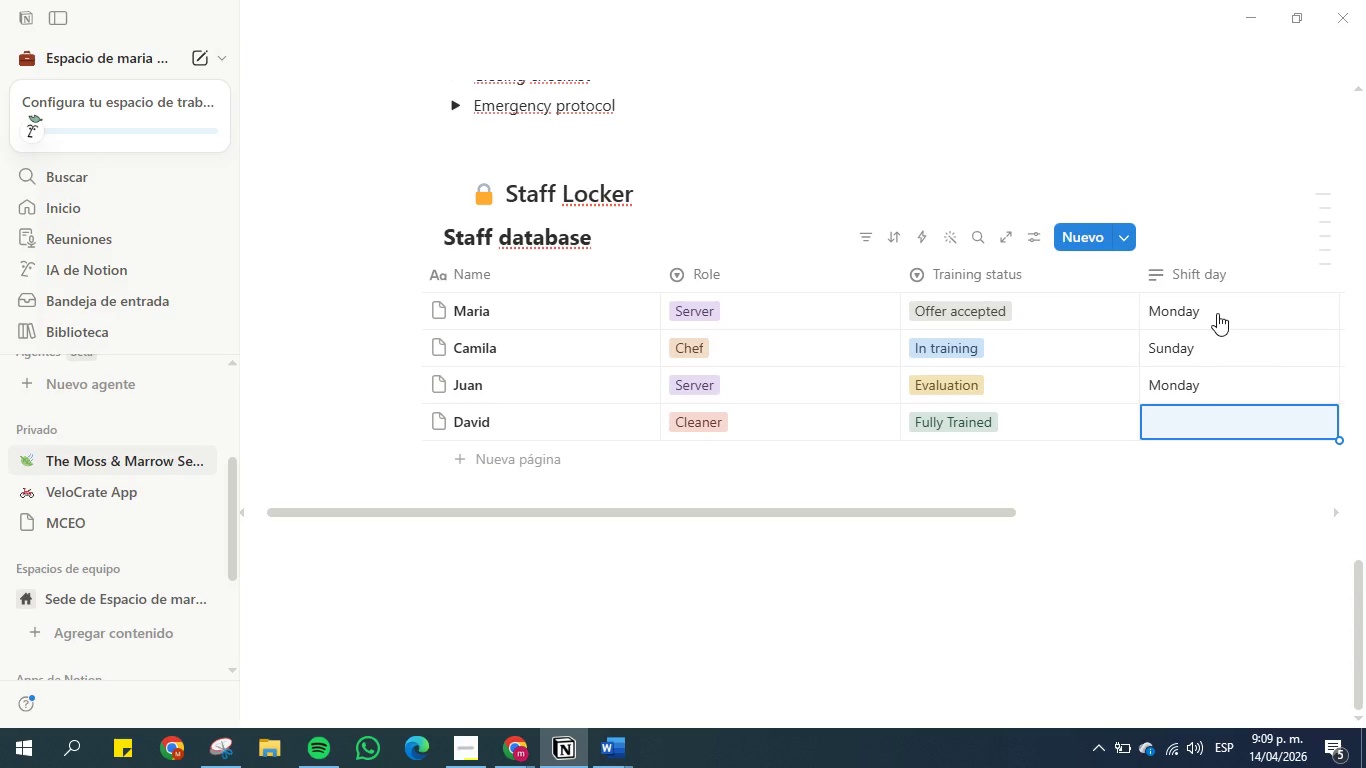 
type(Monday)
 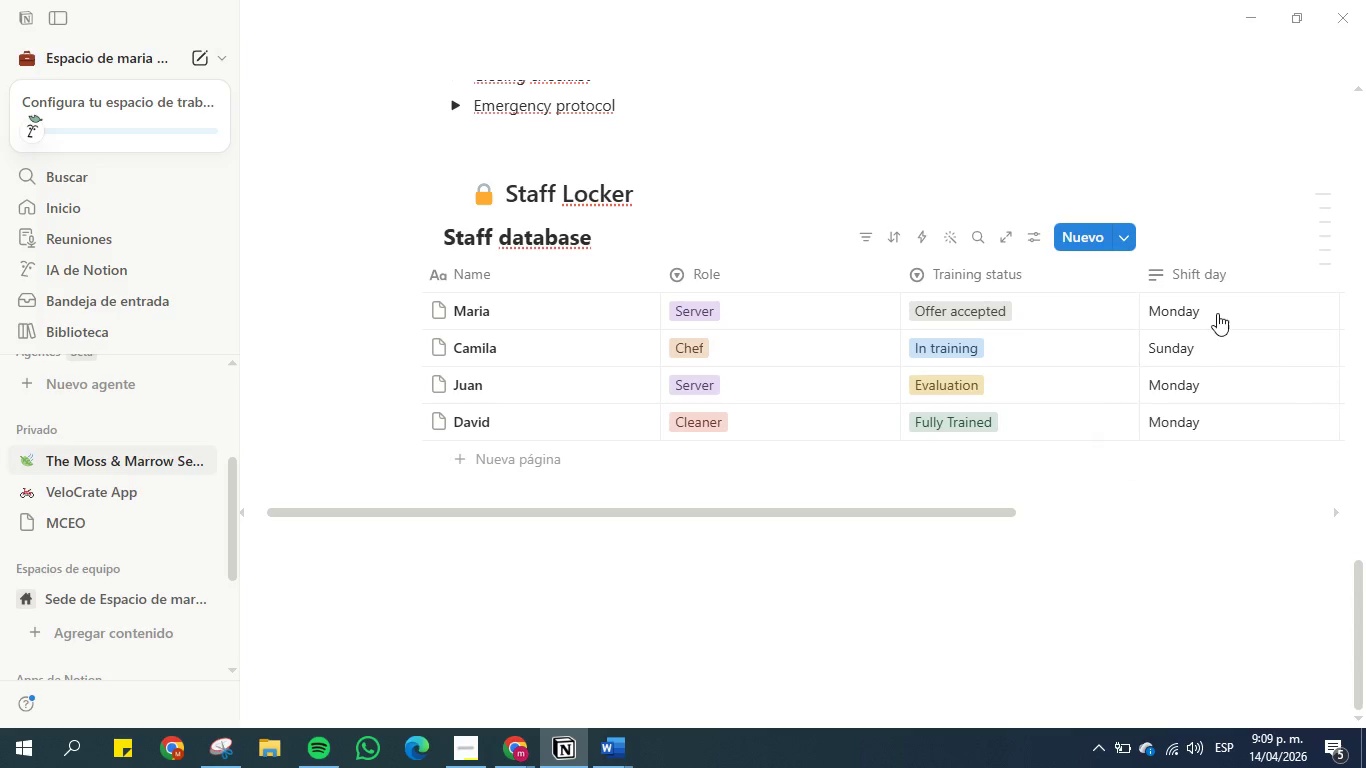 
key(Enter)
 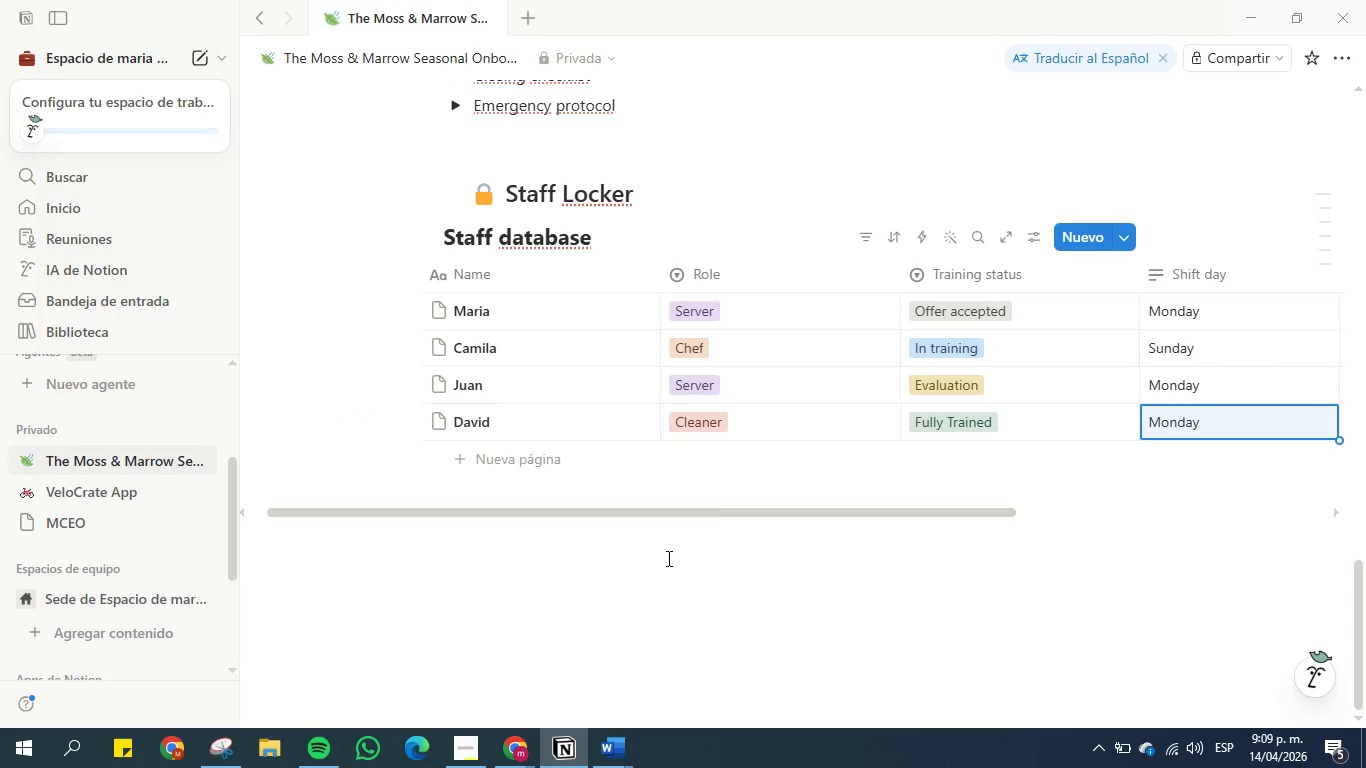 
left_click_drag(start_coordinate=[711, 516], to_coordinate=[1024, 509])
 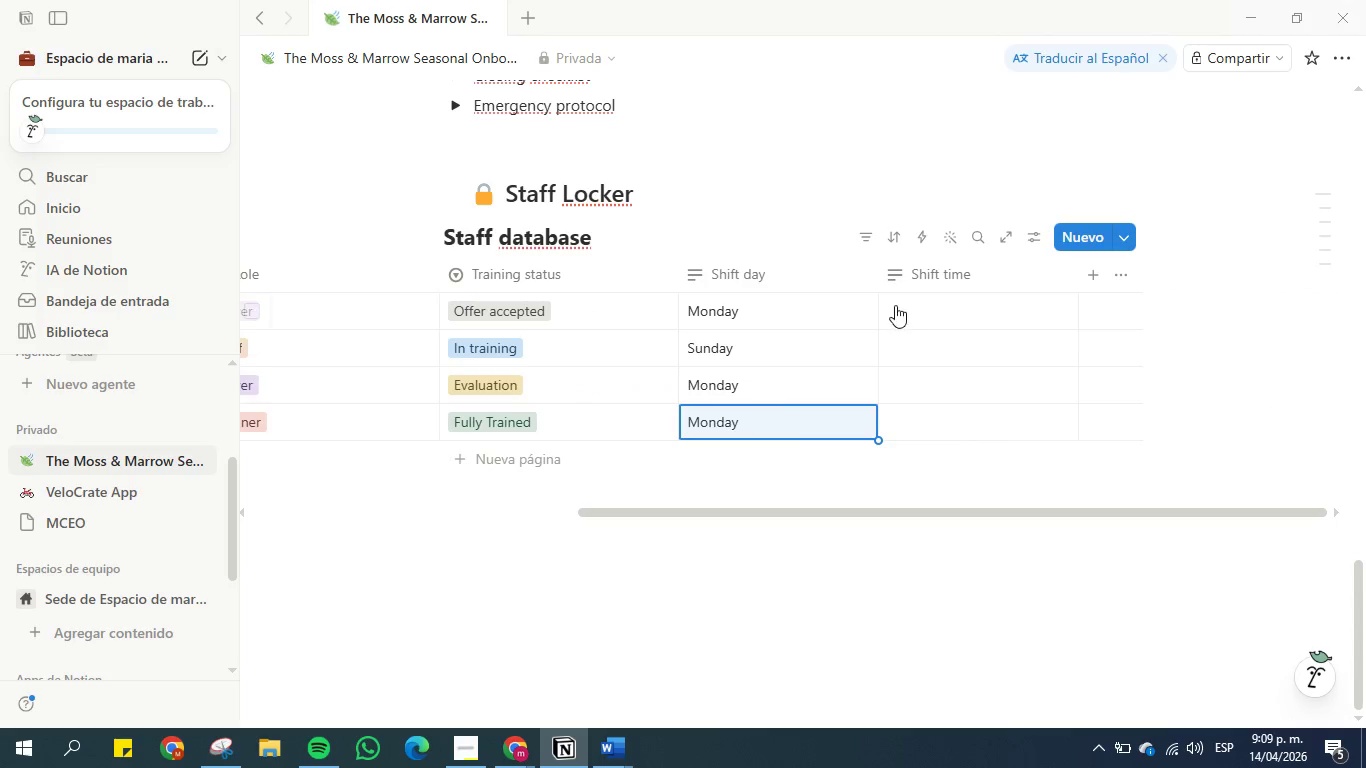 
left_click([897, 305])
 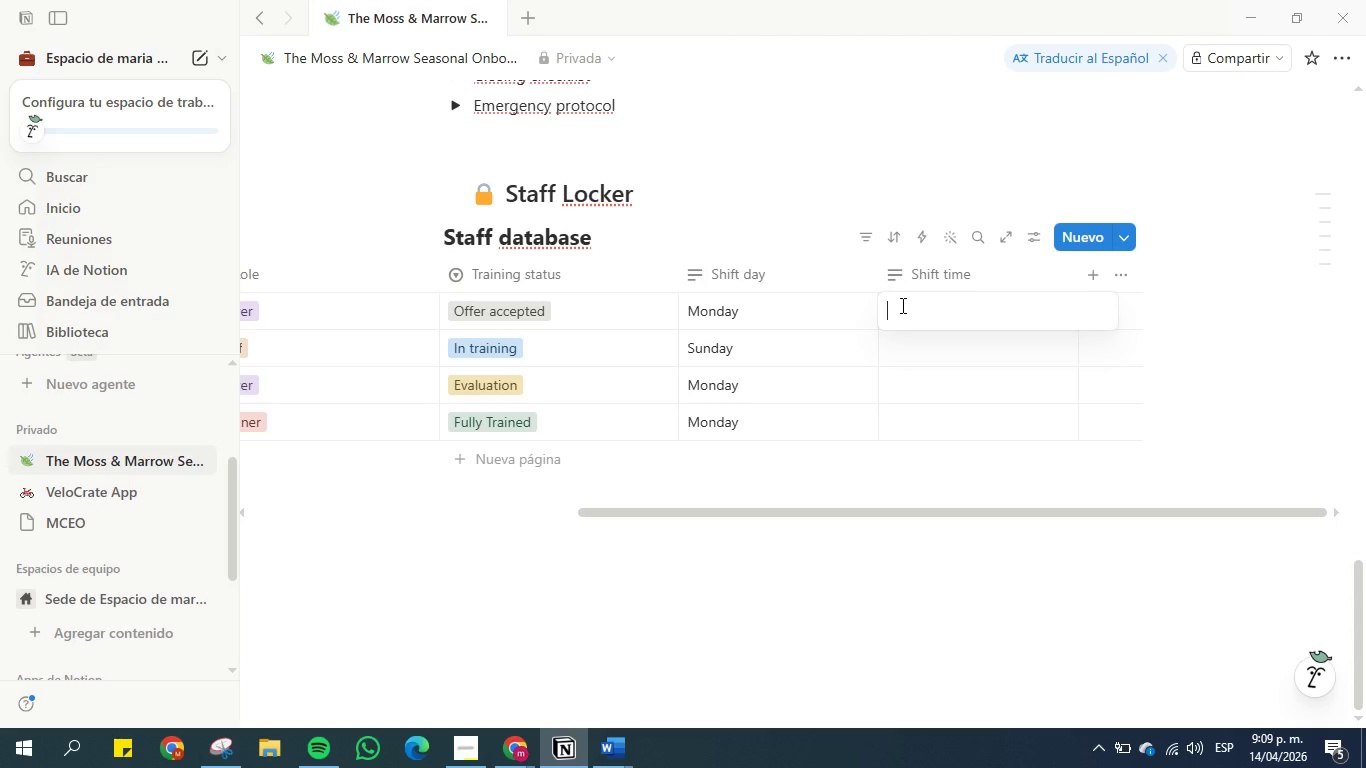 
type(6 to 10 )
 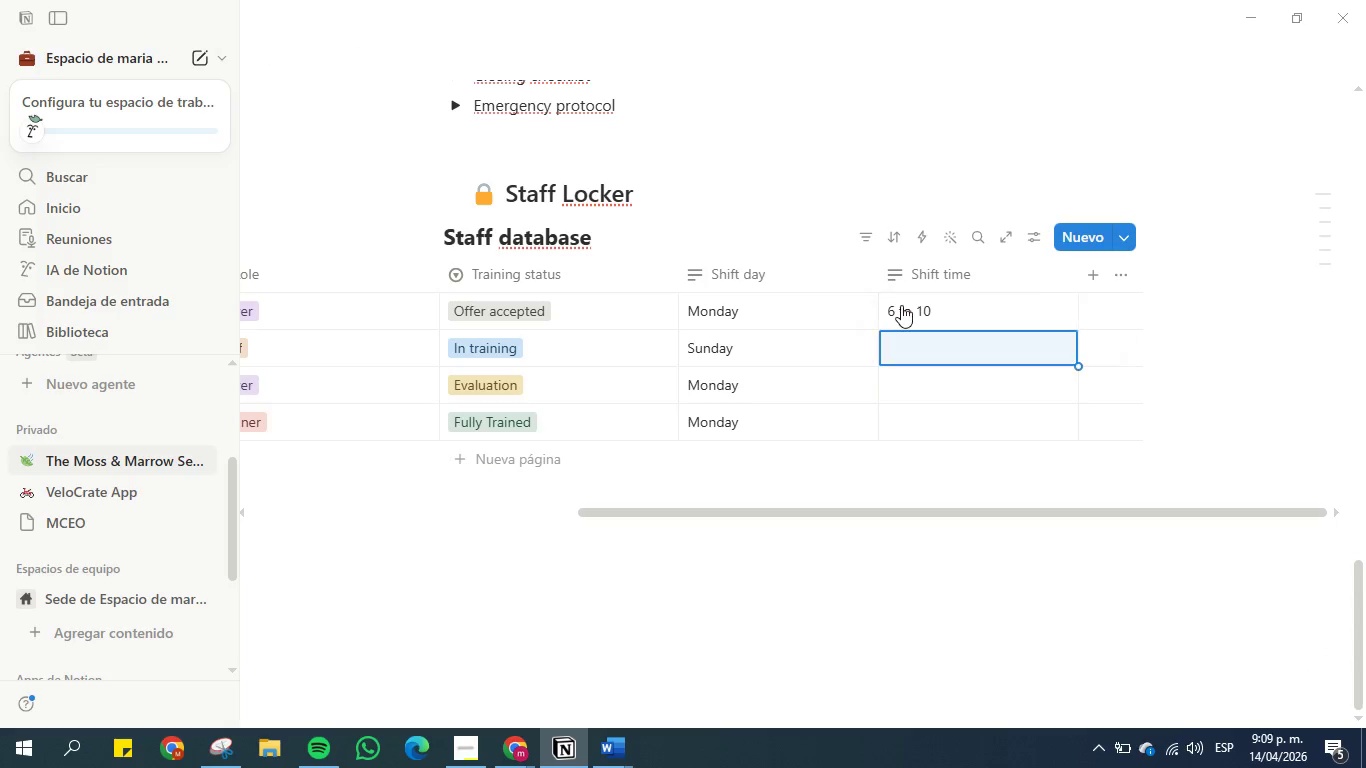 
key(Enter)
 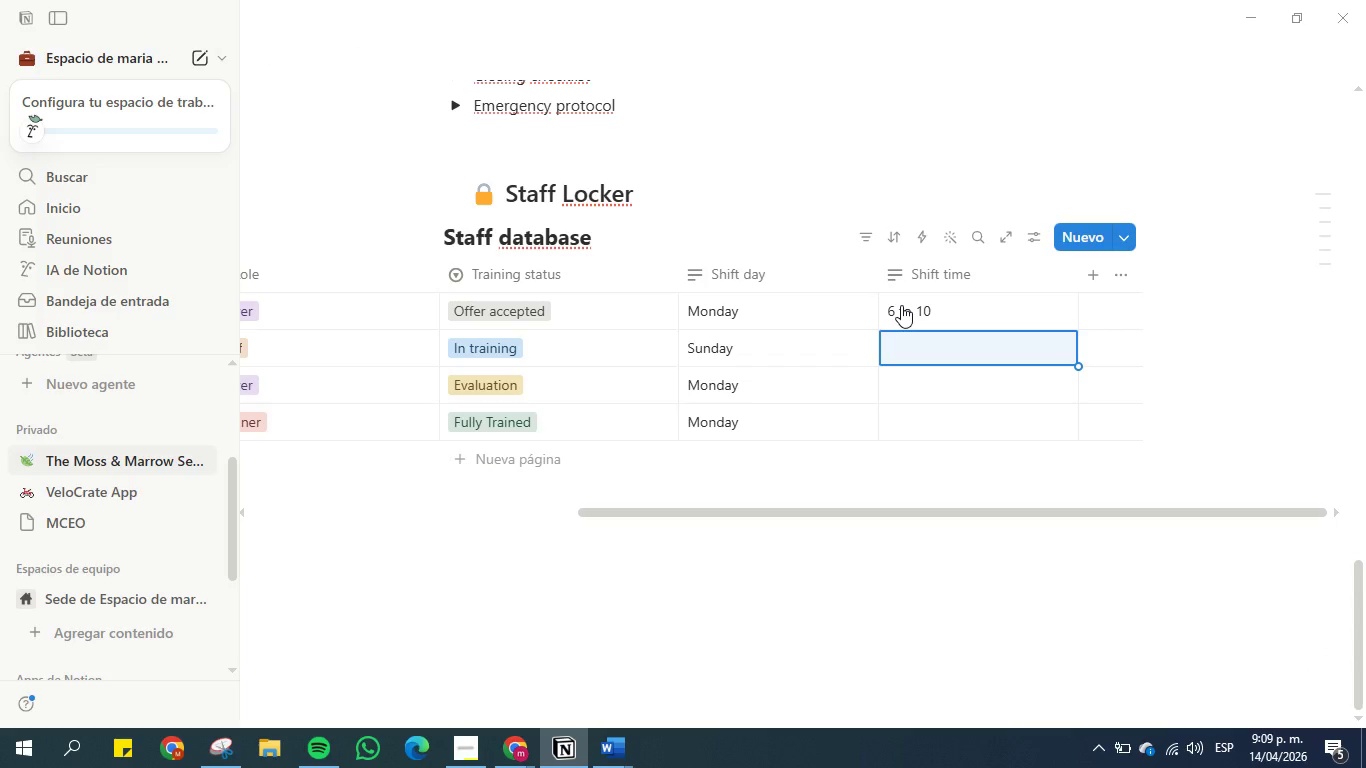 
type(6 to 10 )
 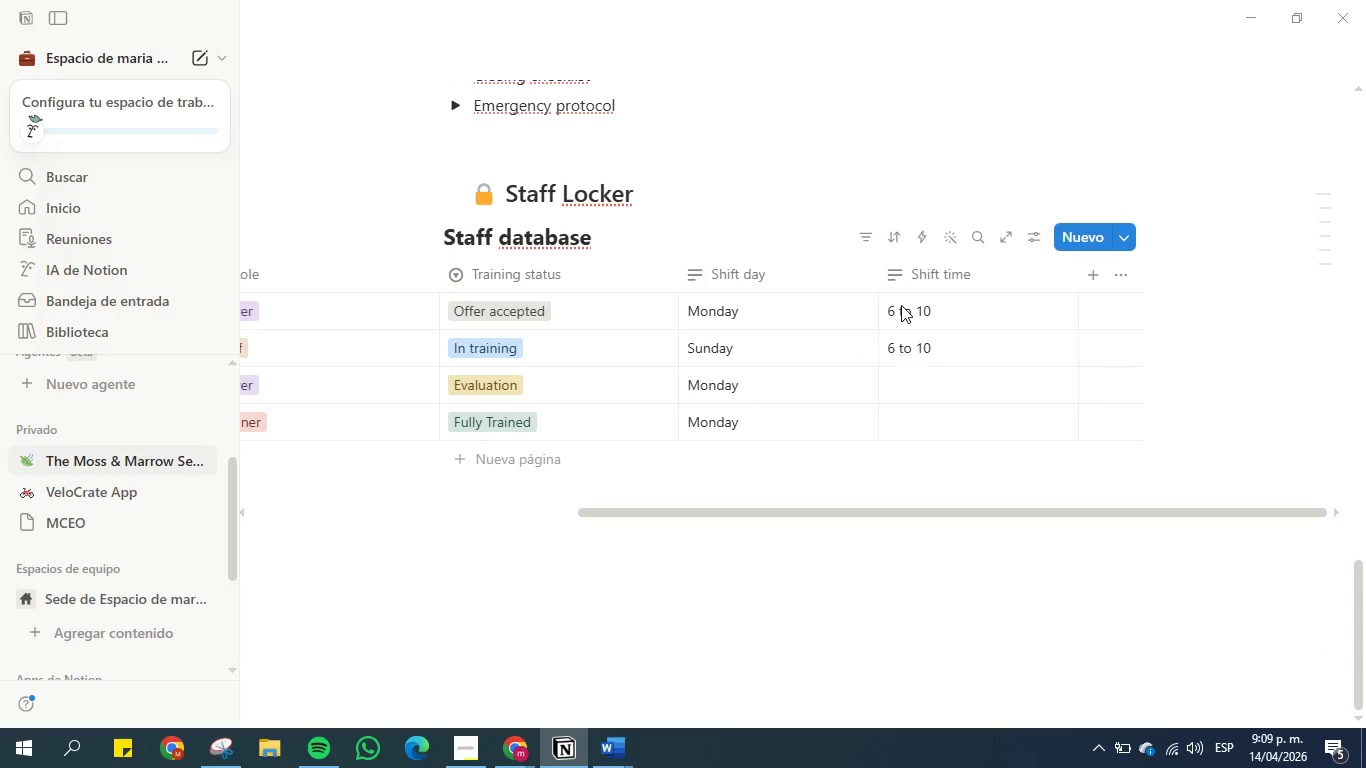 
key(Enter)
 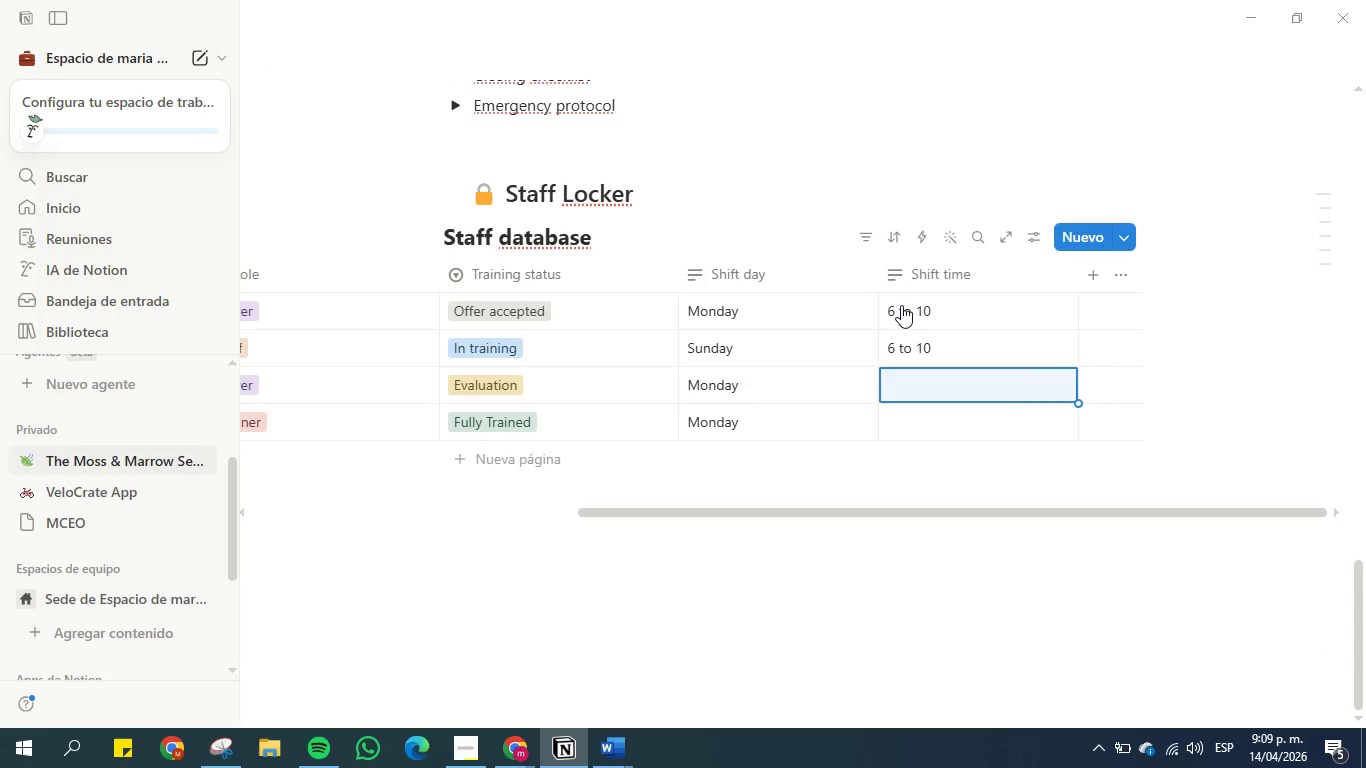 
type(6 to 10 )
 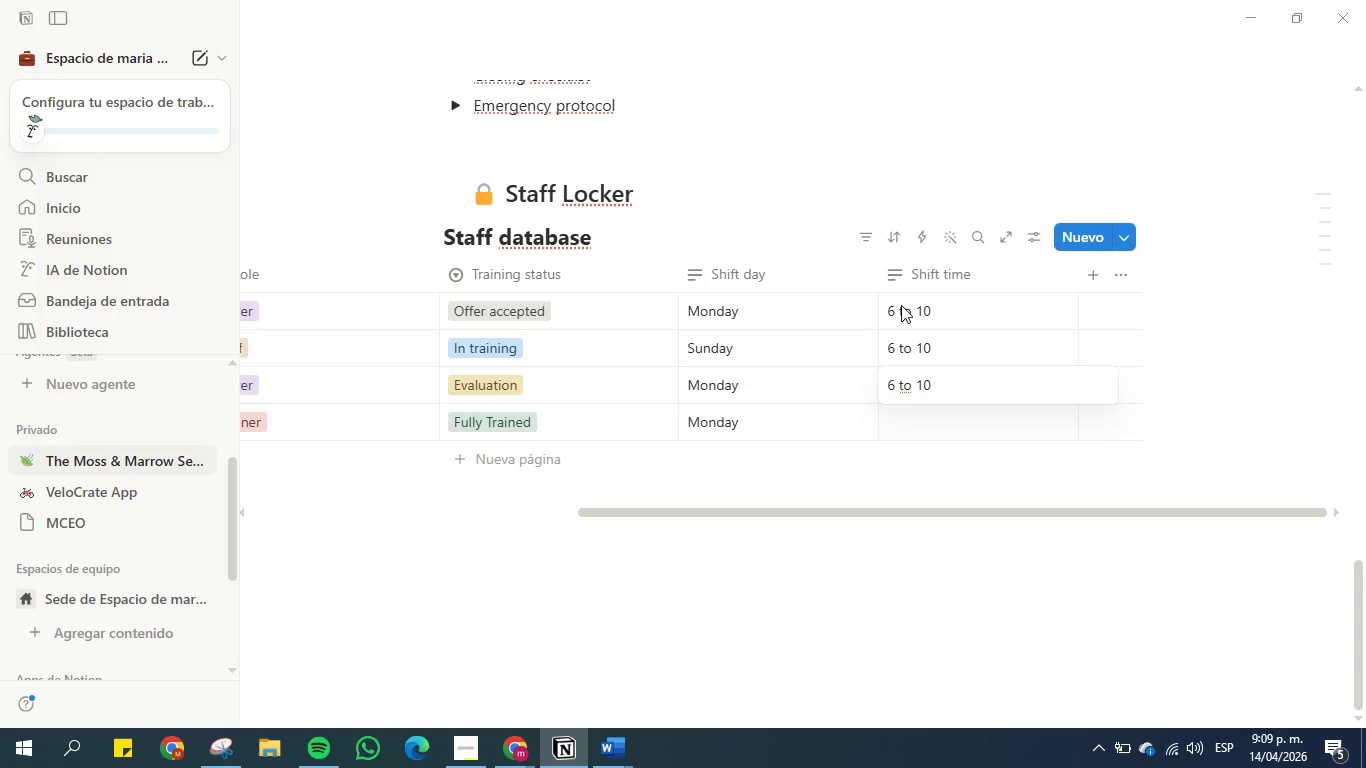 
key(Enter)
 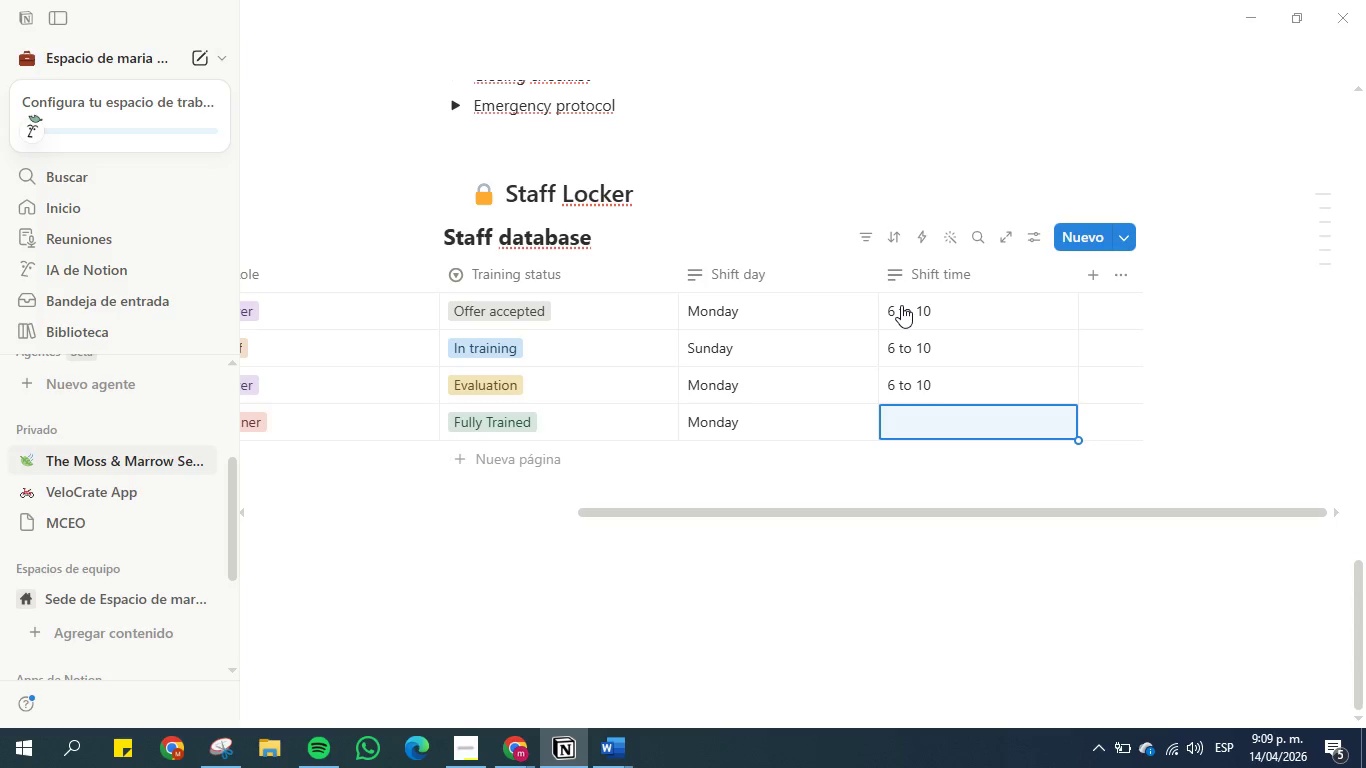 
type(8 to 12)
 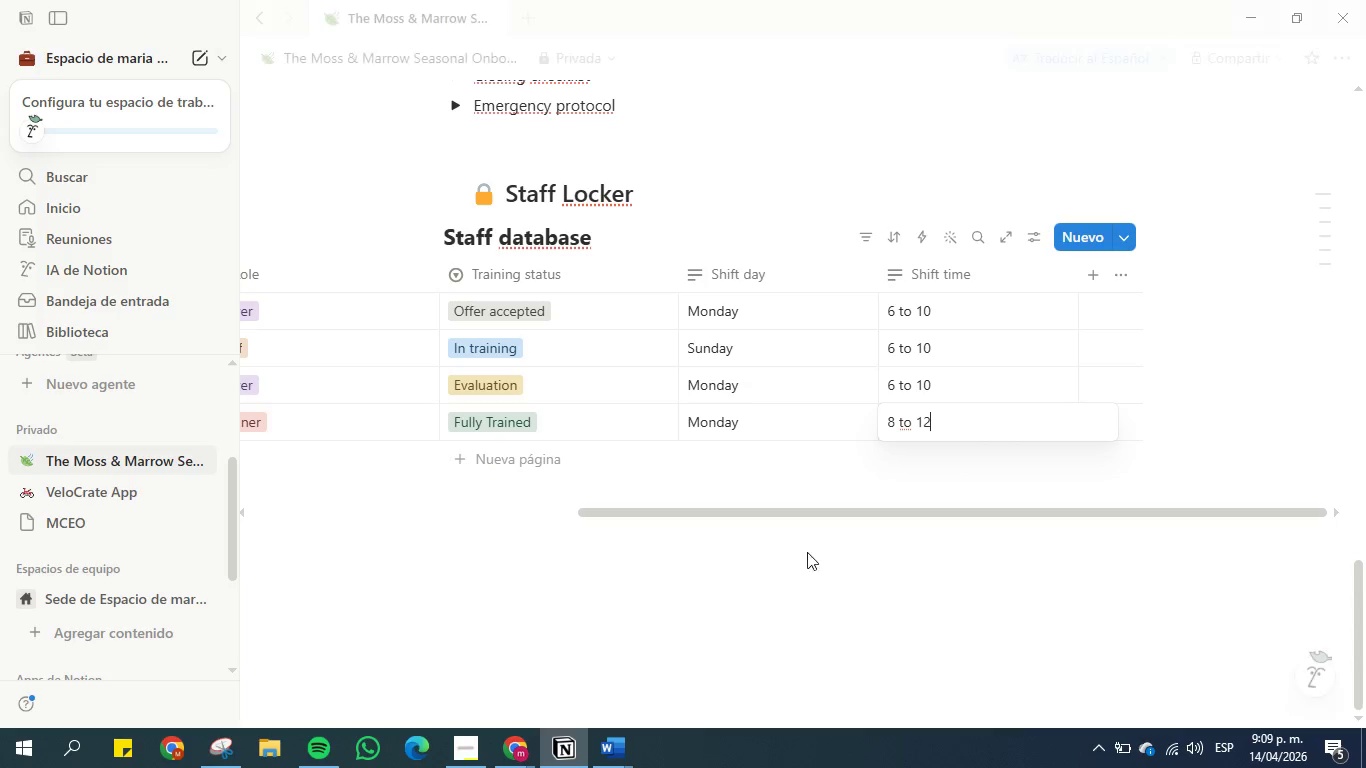 
left_click([784, 465])
 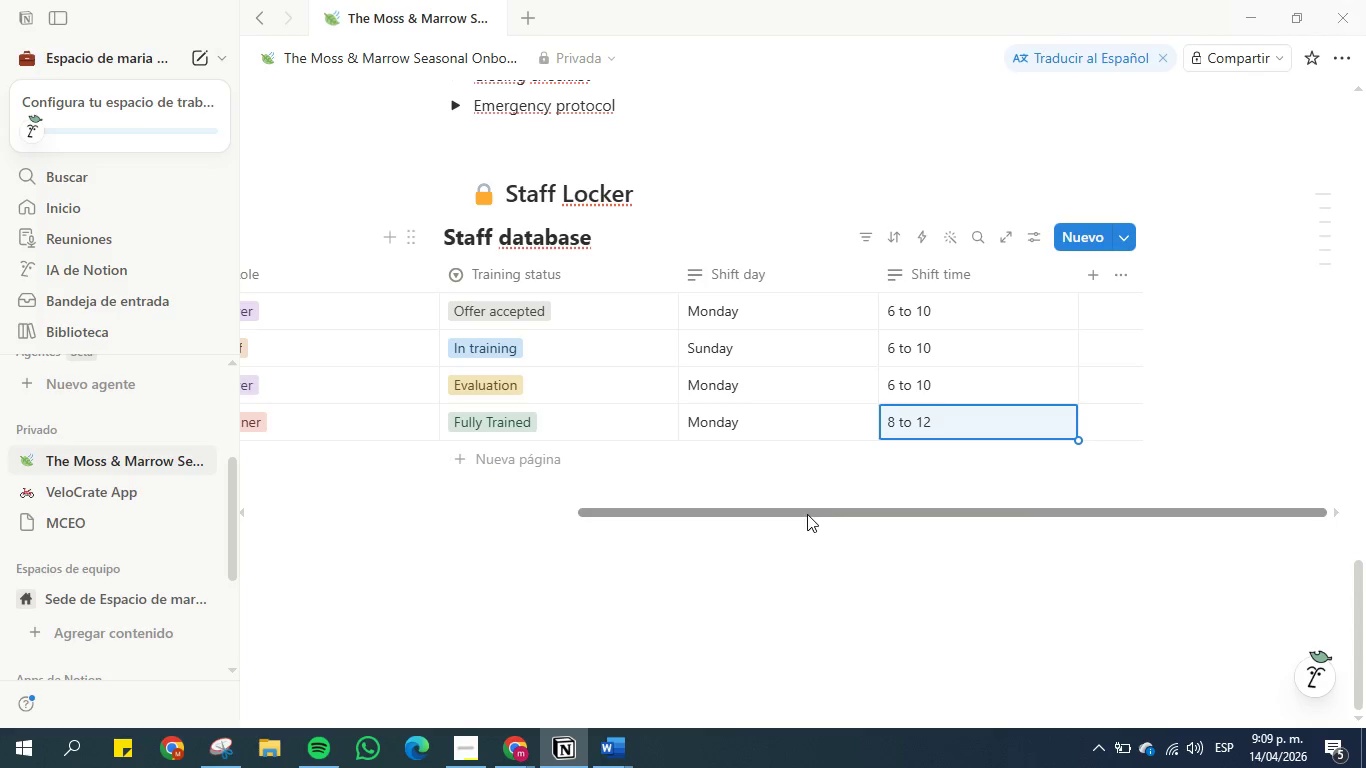 
left_click_drag(start_coordinate=[806, 510], to_coordinate=[676, 505])
 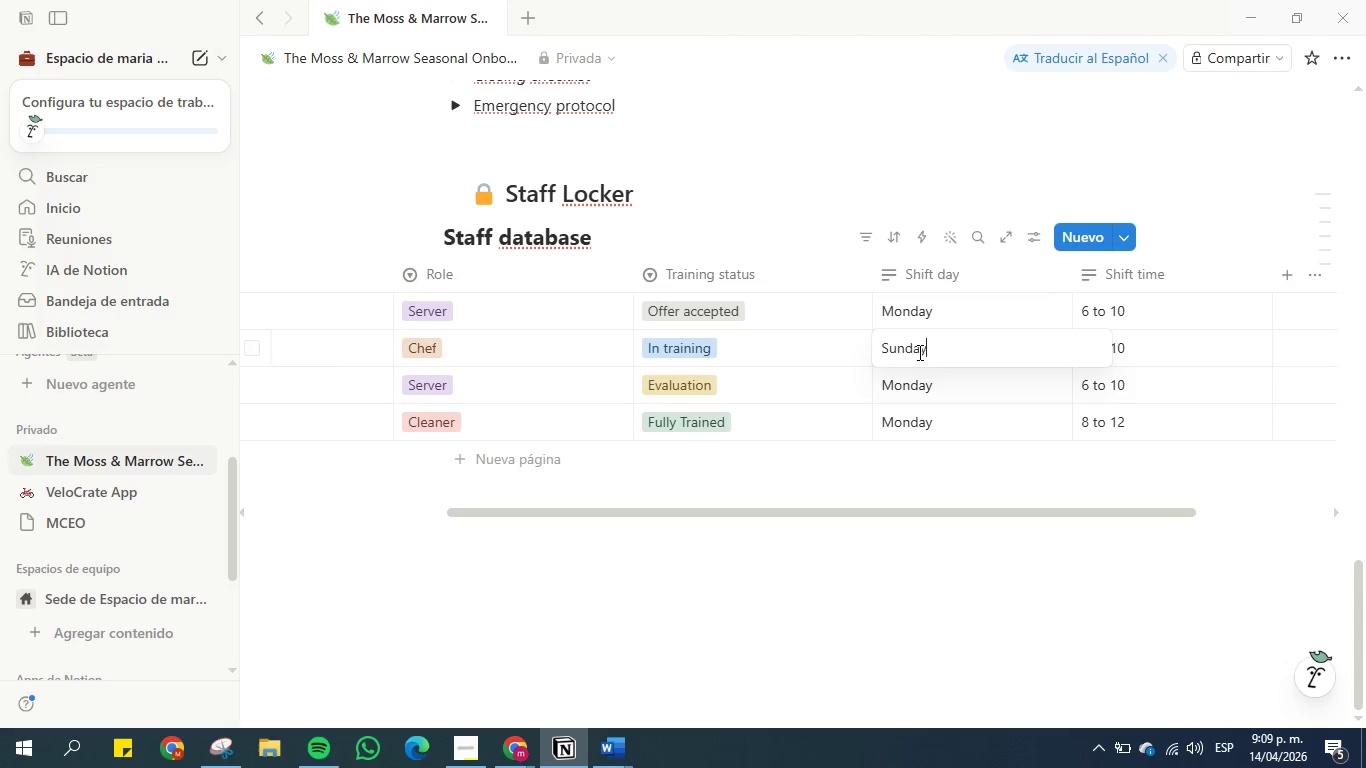 
double_click([918, 352])
 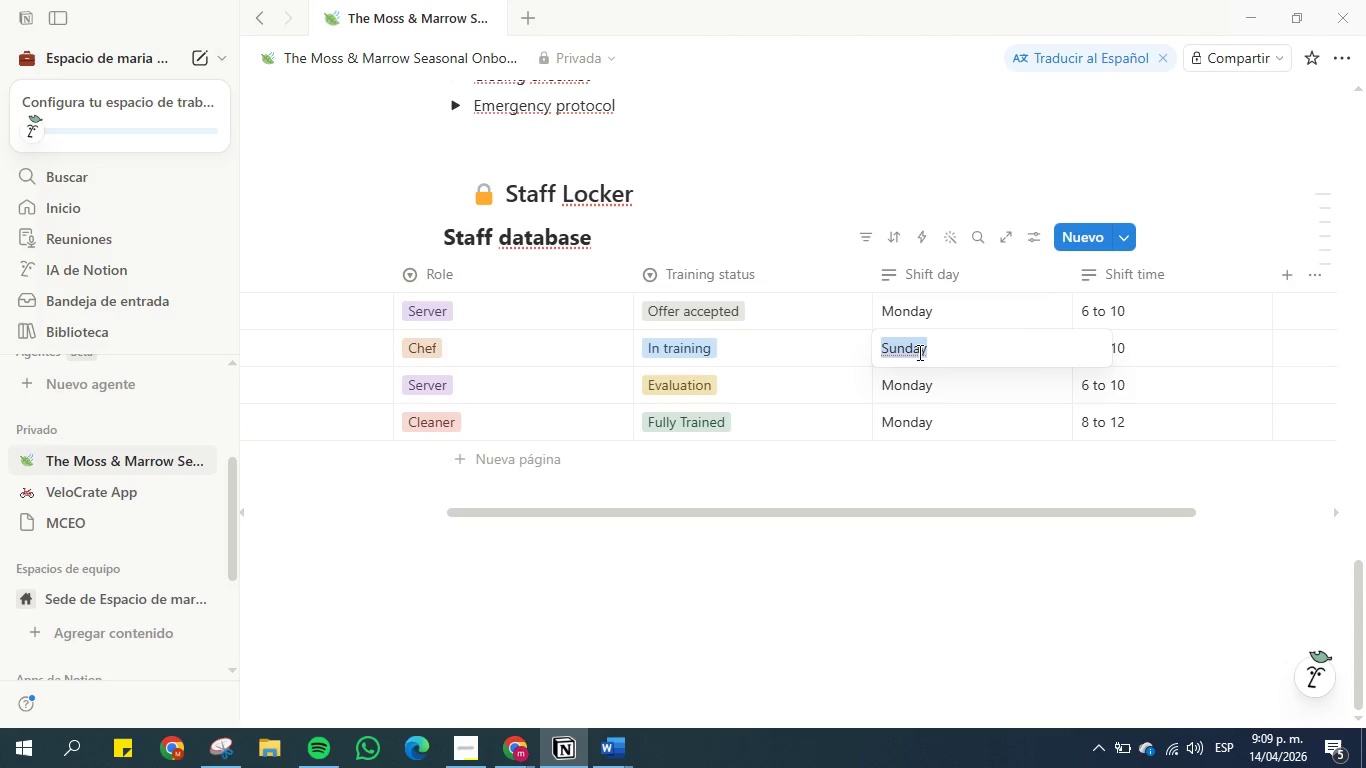 
triple_click([918, 352])
 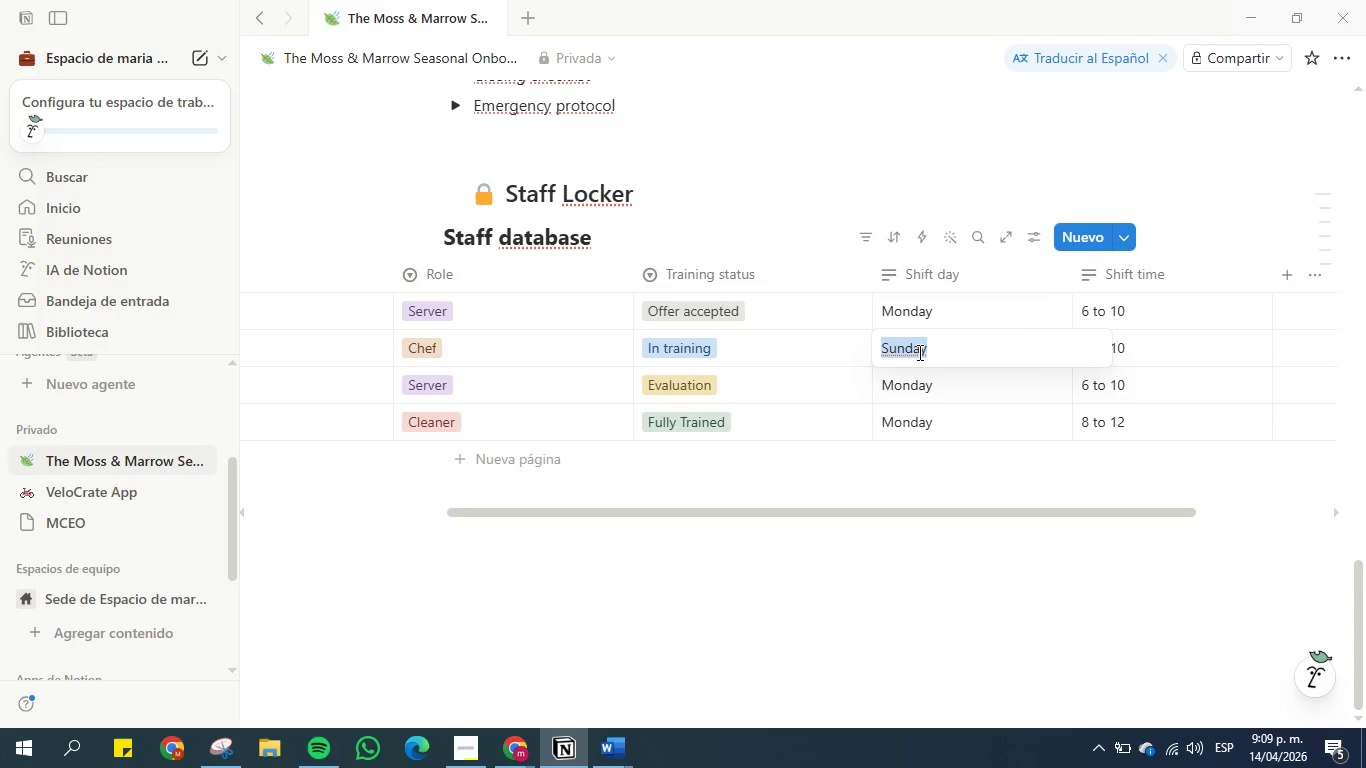 
type(Saturday)
 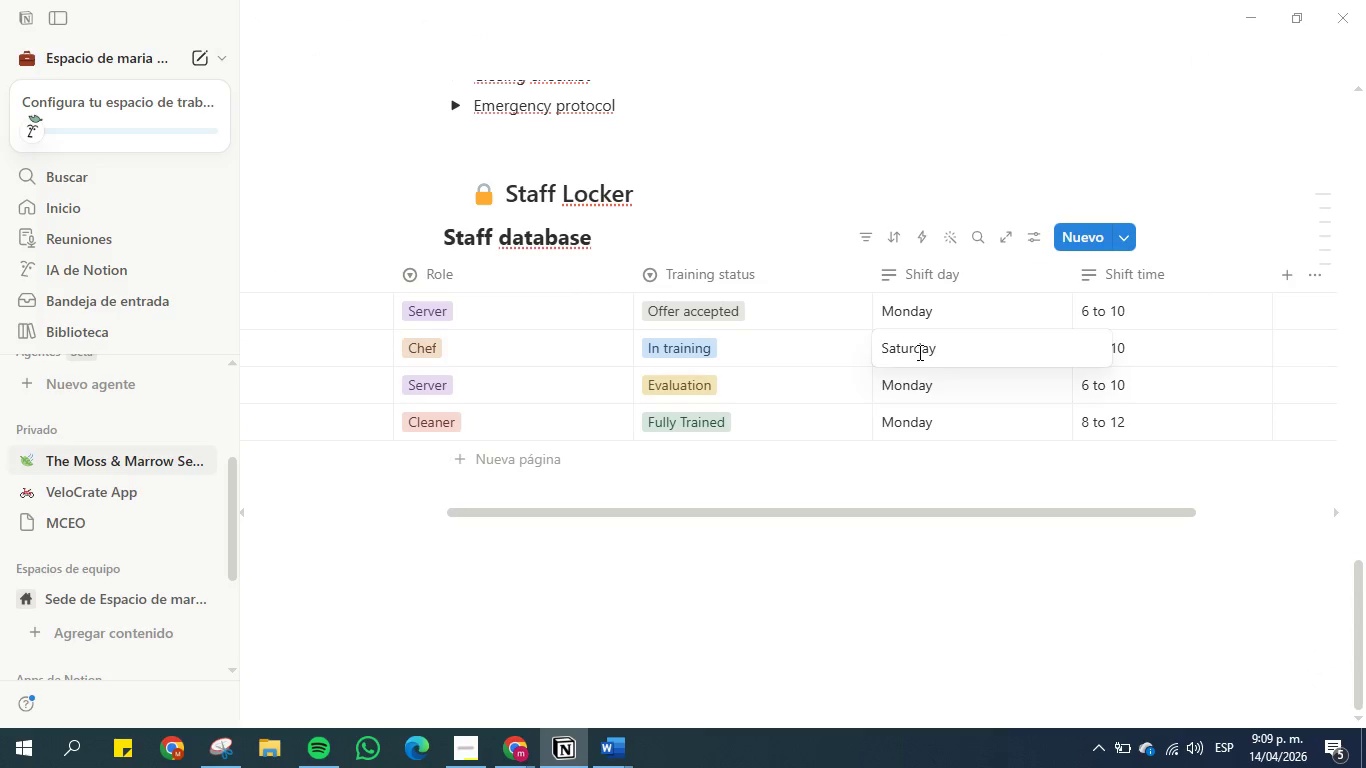 
key(Enter)
 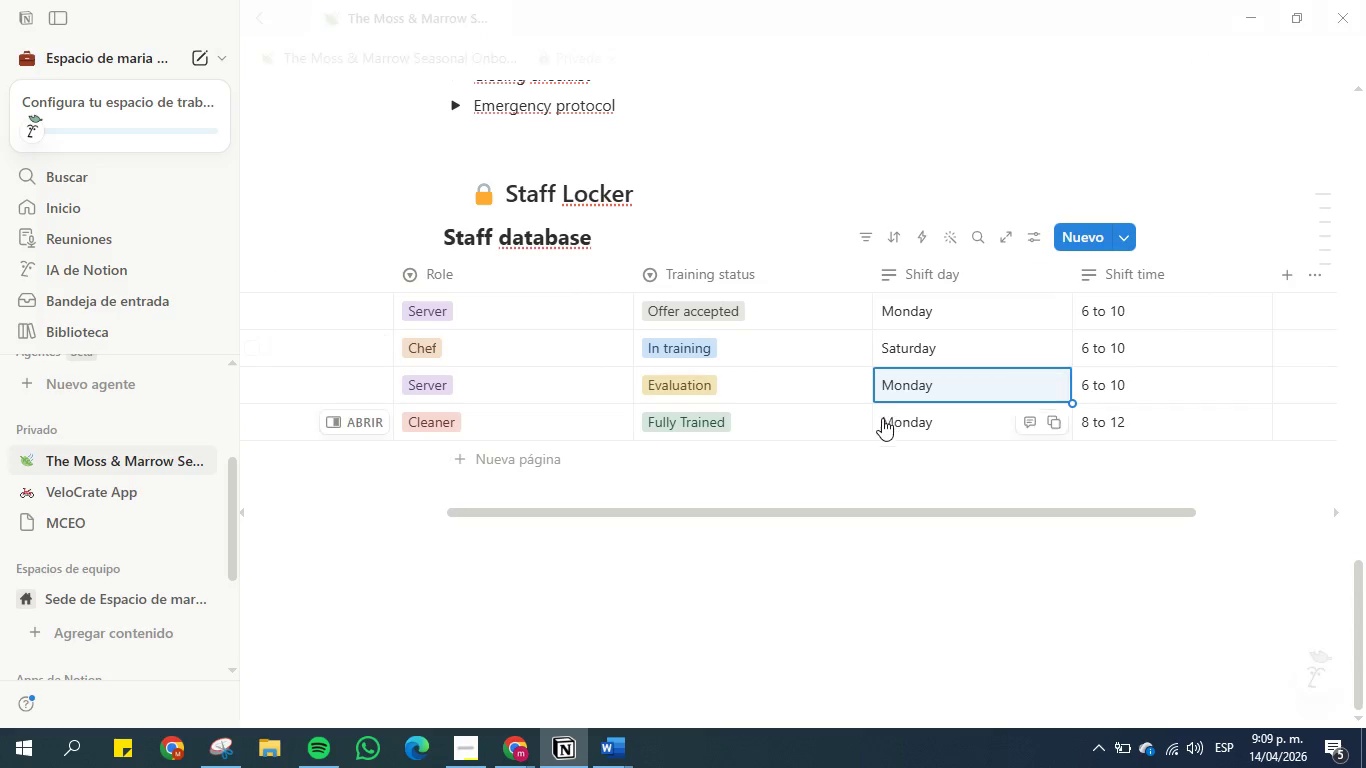 
left_click([831, 391])
 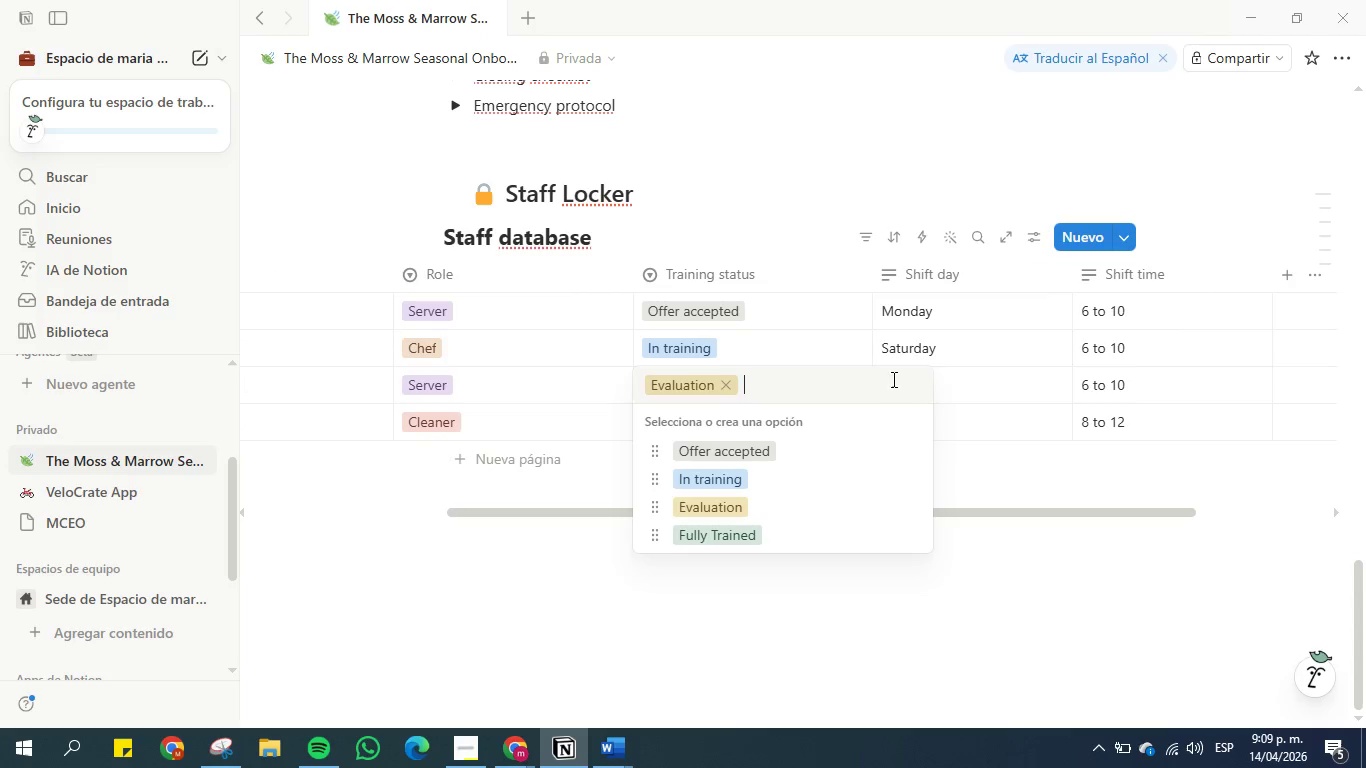 
left_click([928, 353])
 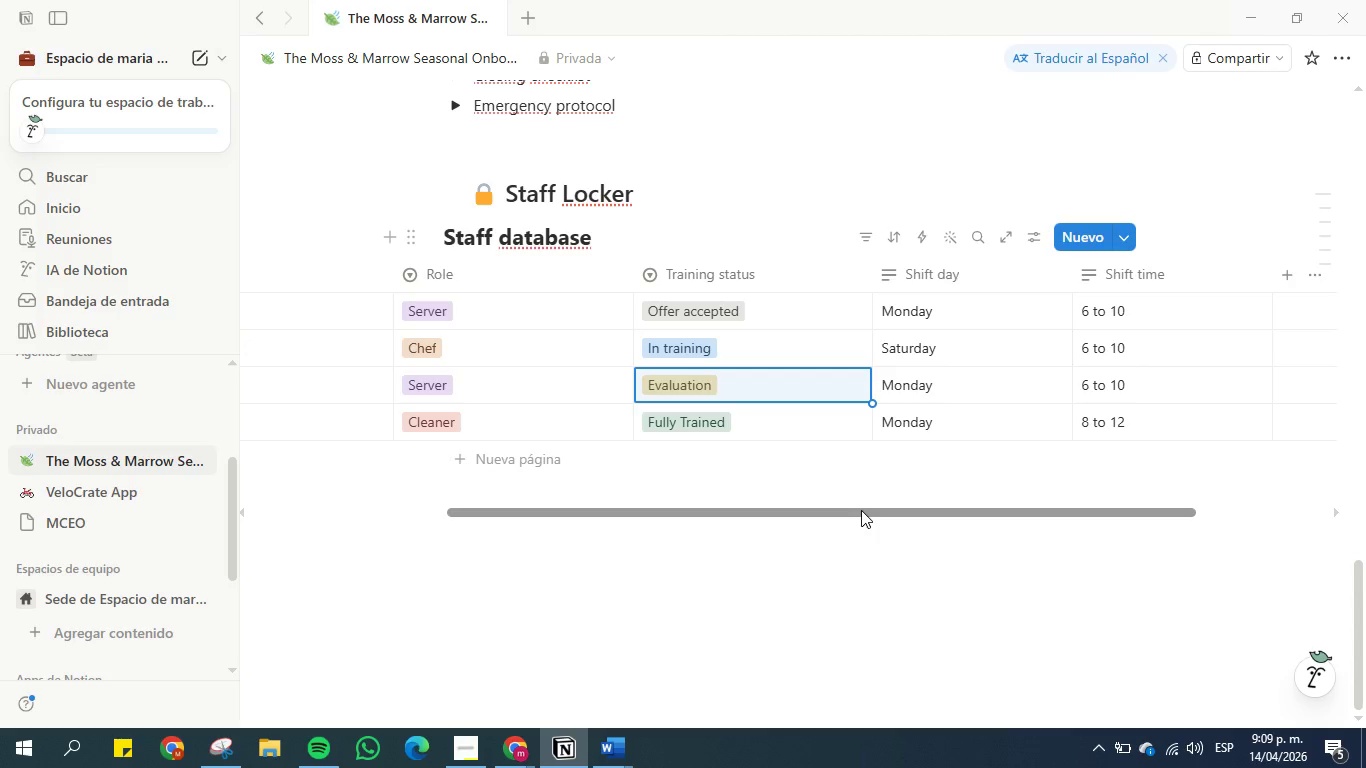 
left_click_drag(start_coordinate=[861, 515], to_coordinate=[584, 515])
 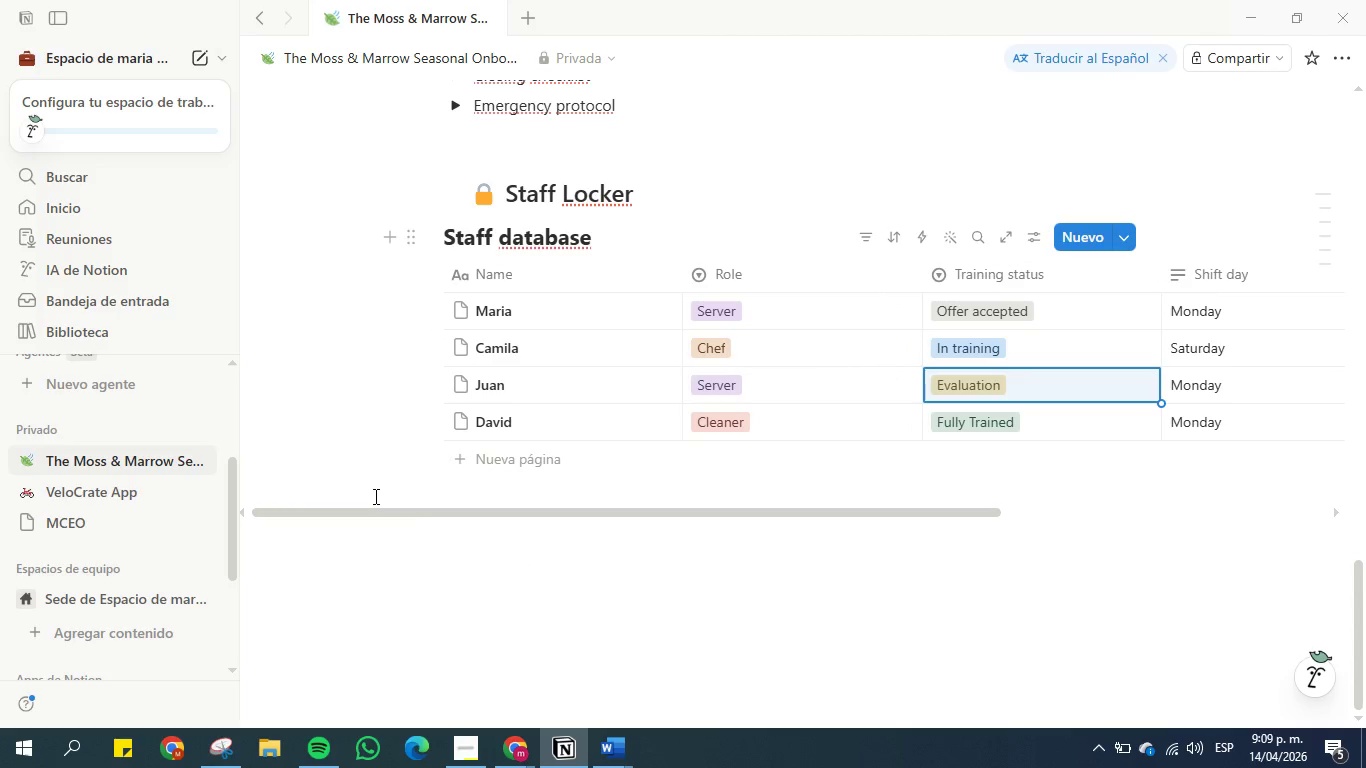 
wait(7.11)
 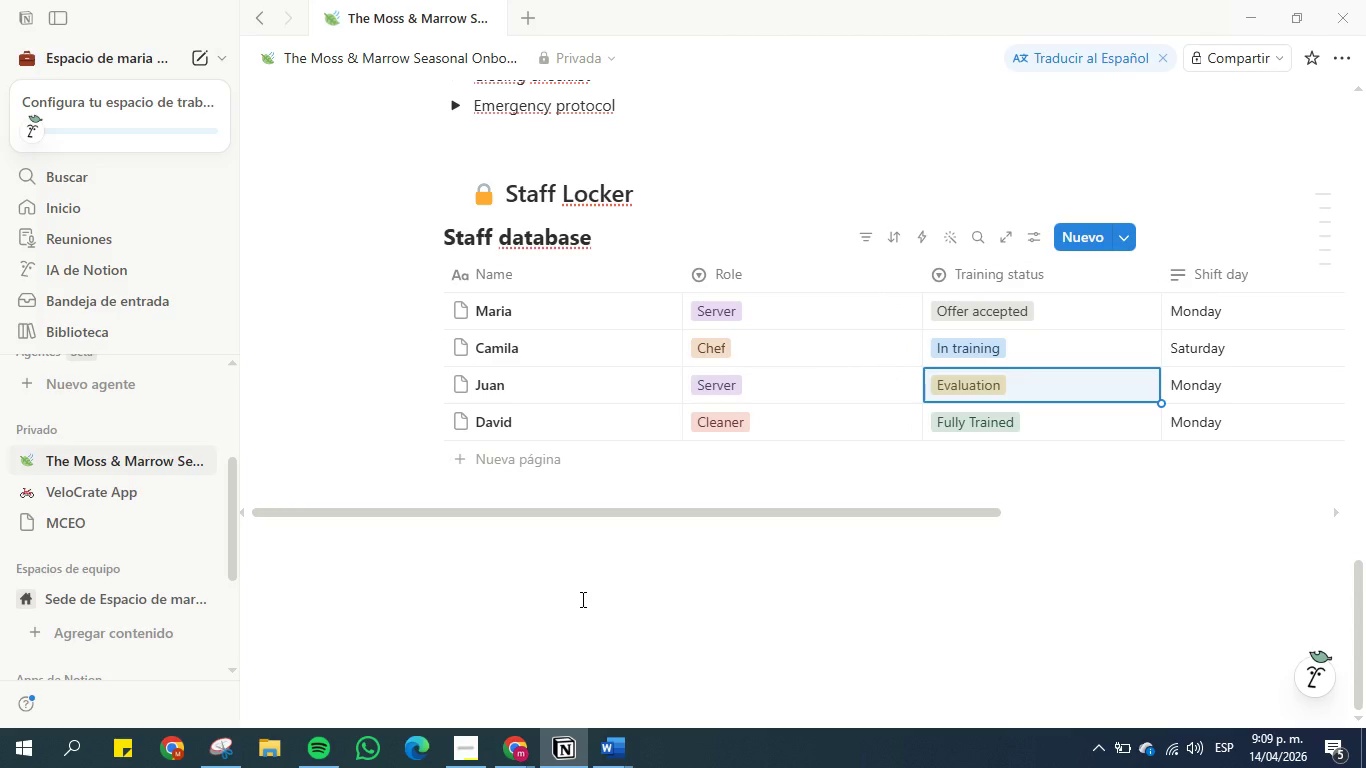 
left_click([496, 556])
 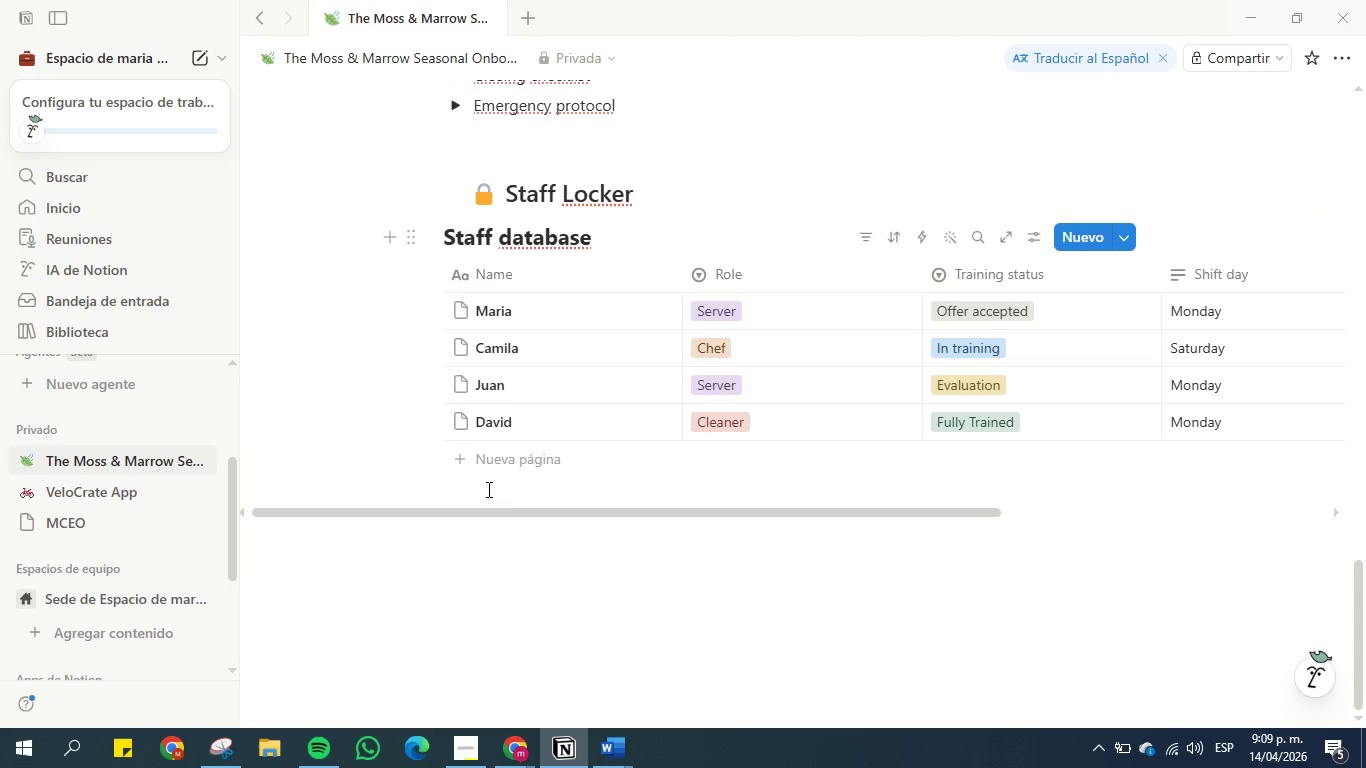 
left_click([483, 581])
 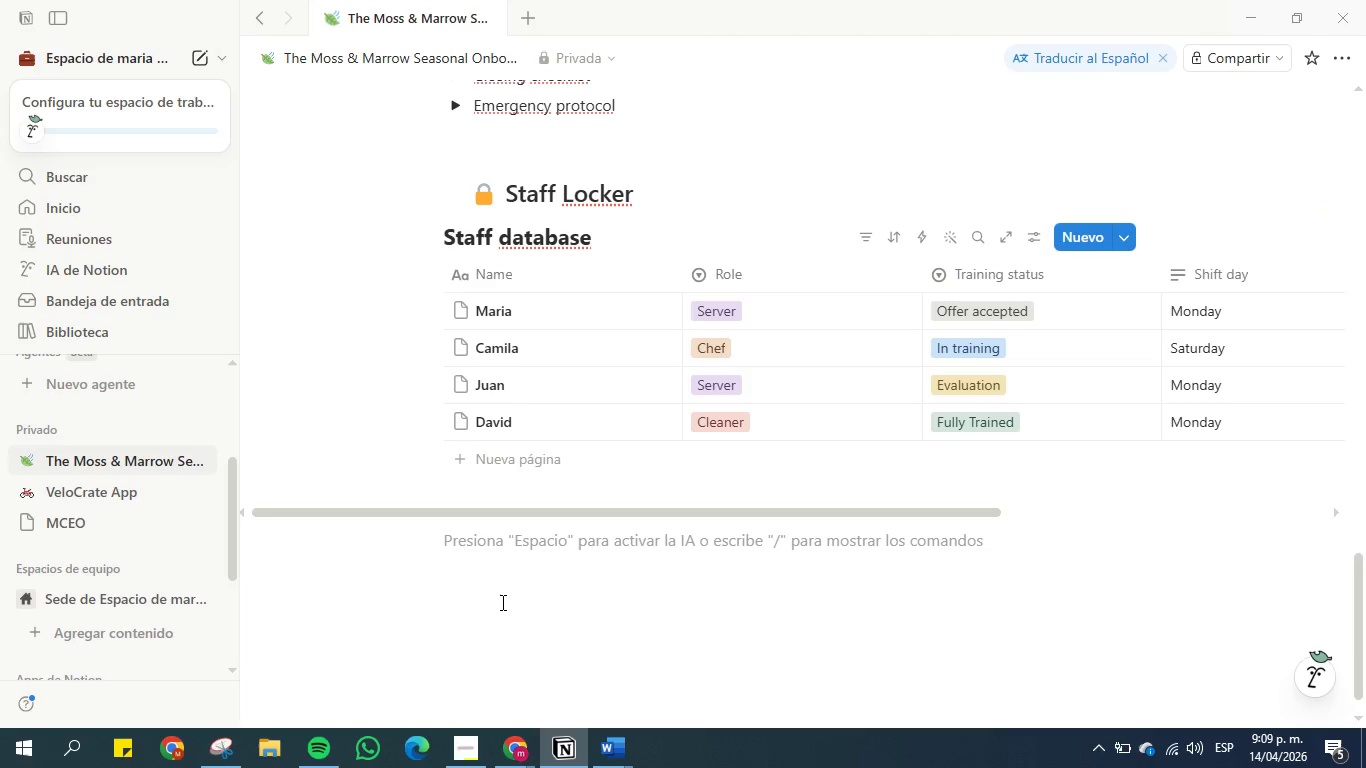 
type(&lik)
 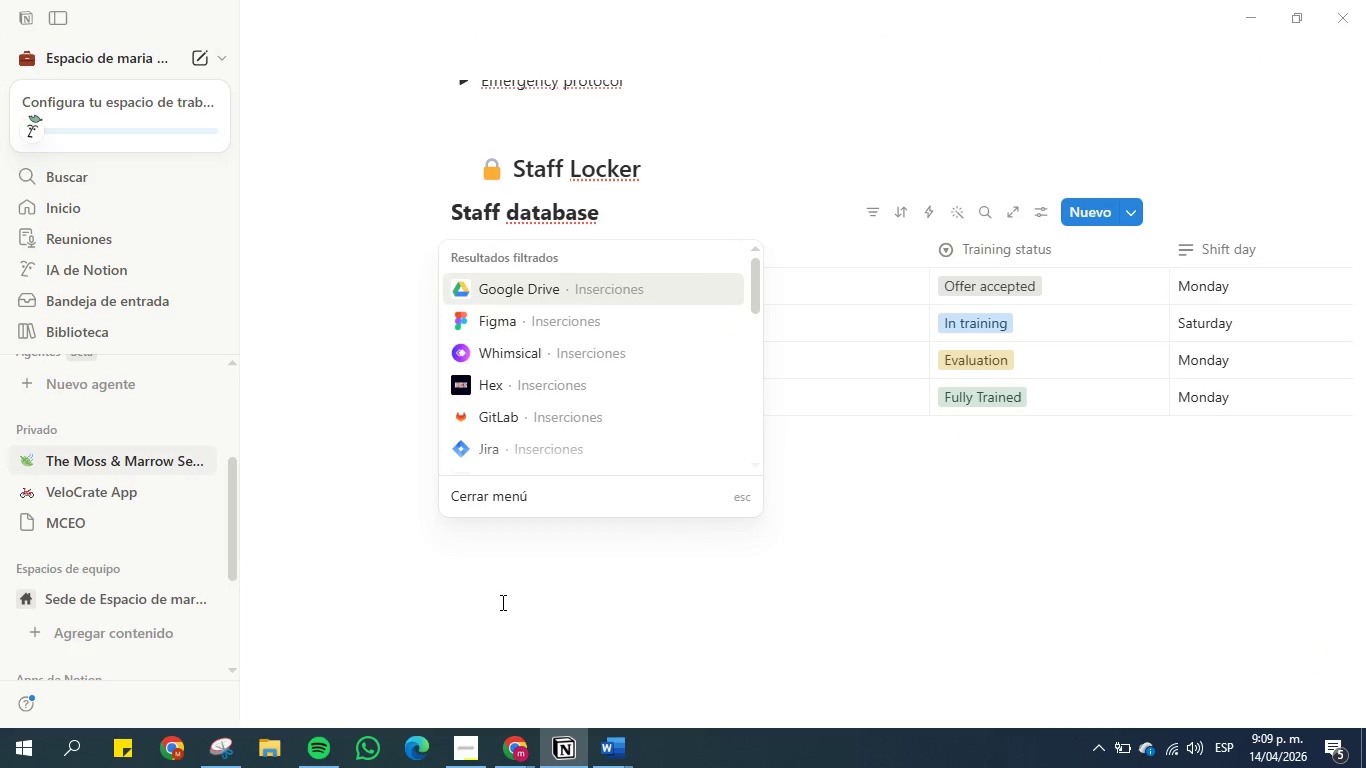 
hold_key(key=N, duration=0.39)
 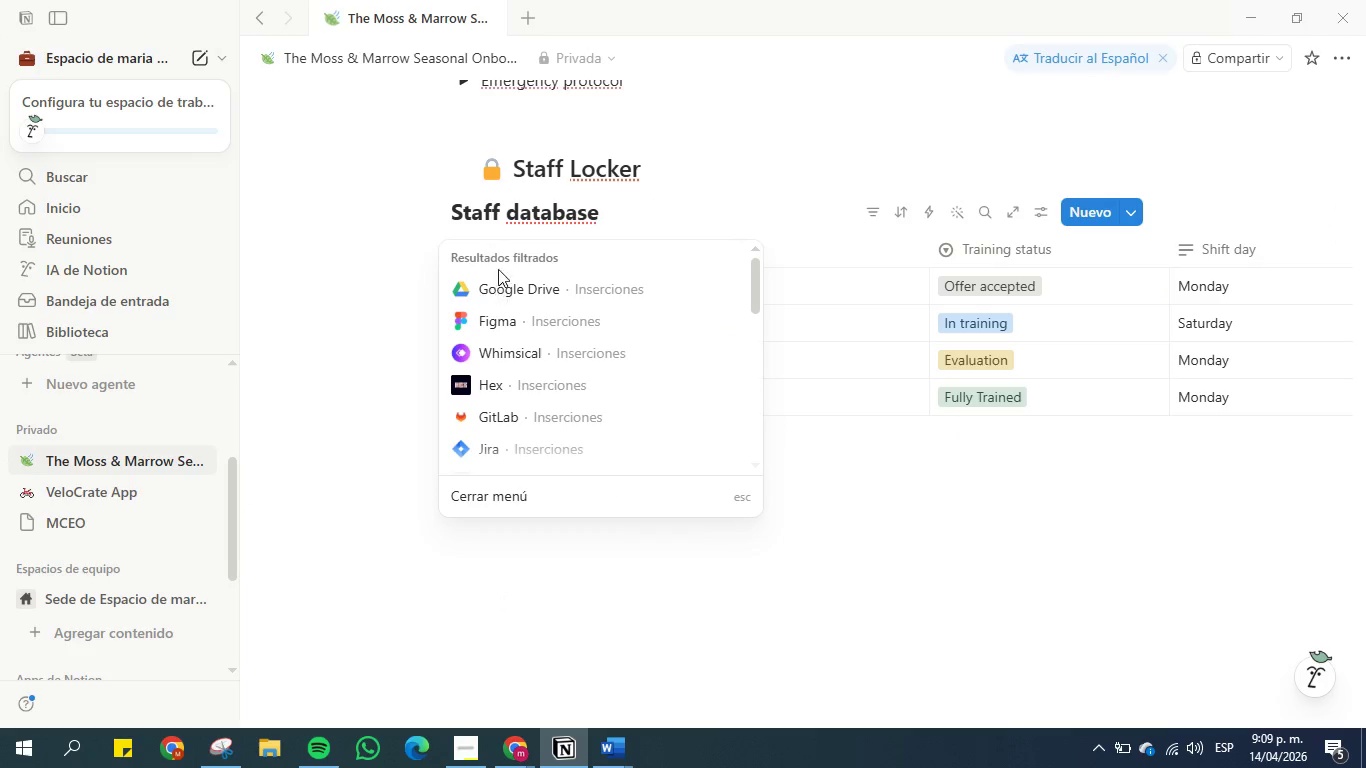 
left_click([528, 640])
 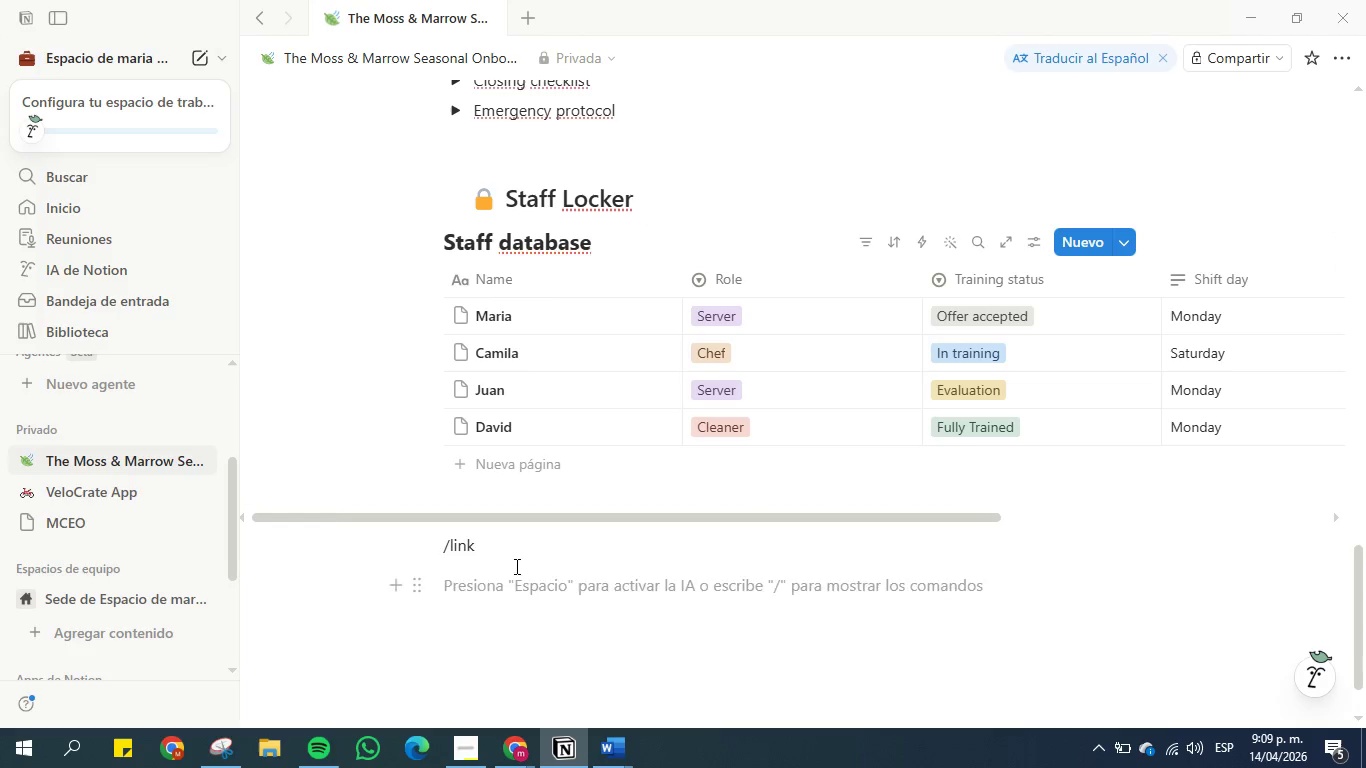 
double_click([516, 554])
 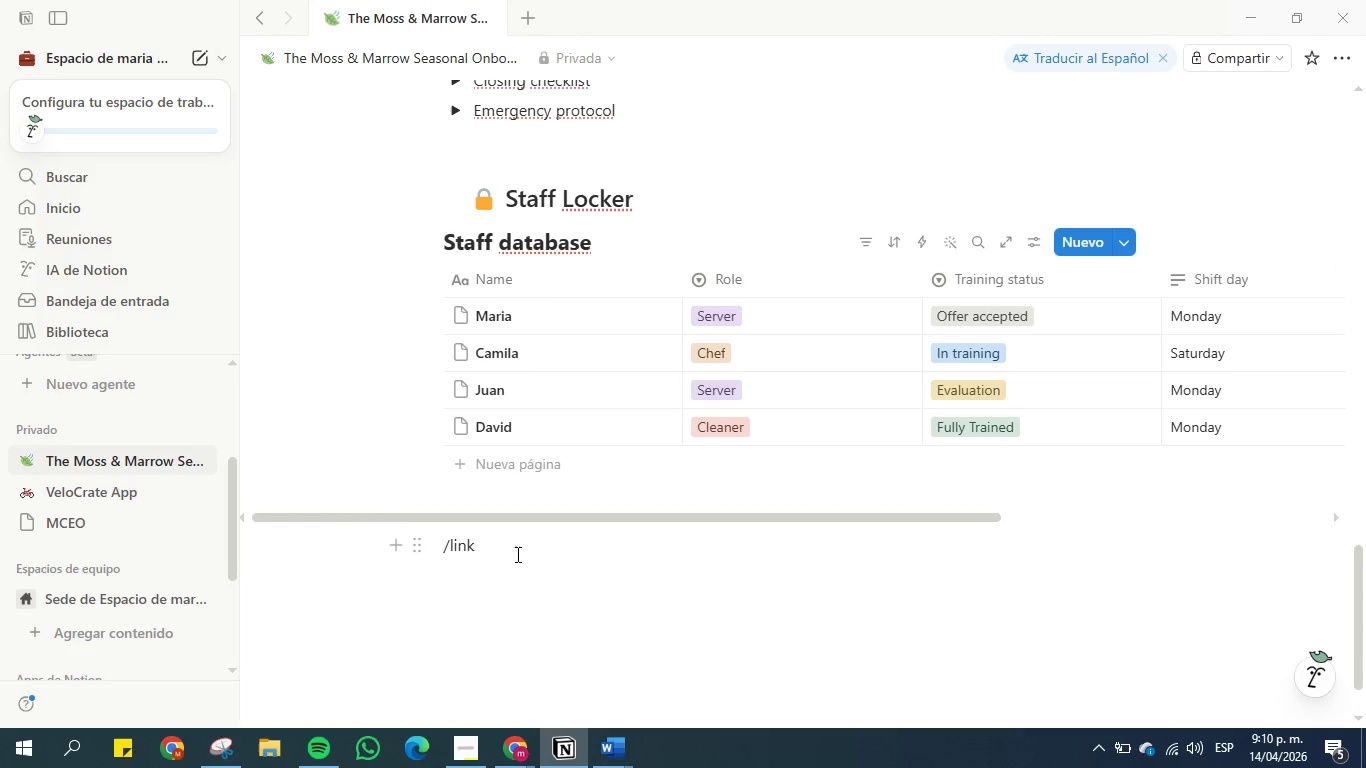 
hold_key(key=E, duration=0.31)
 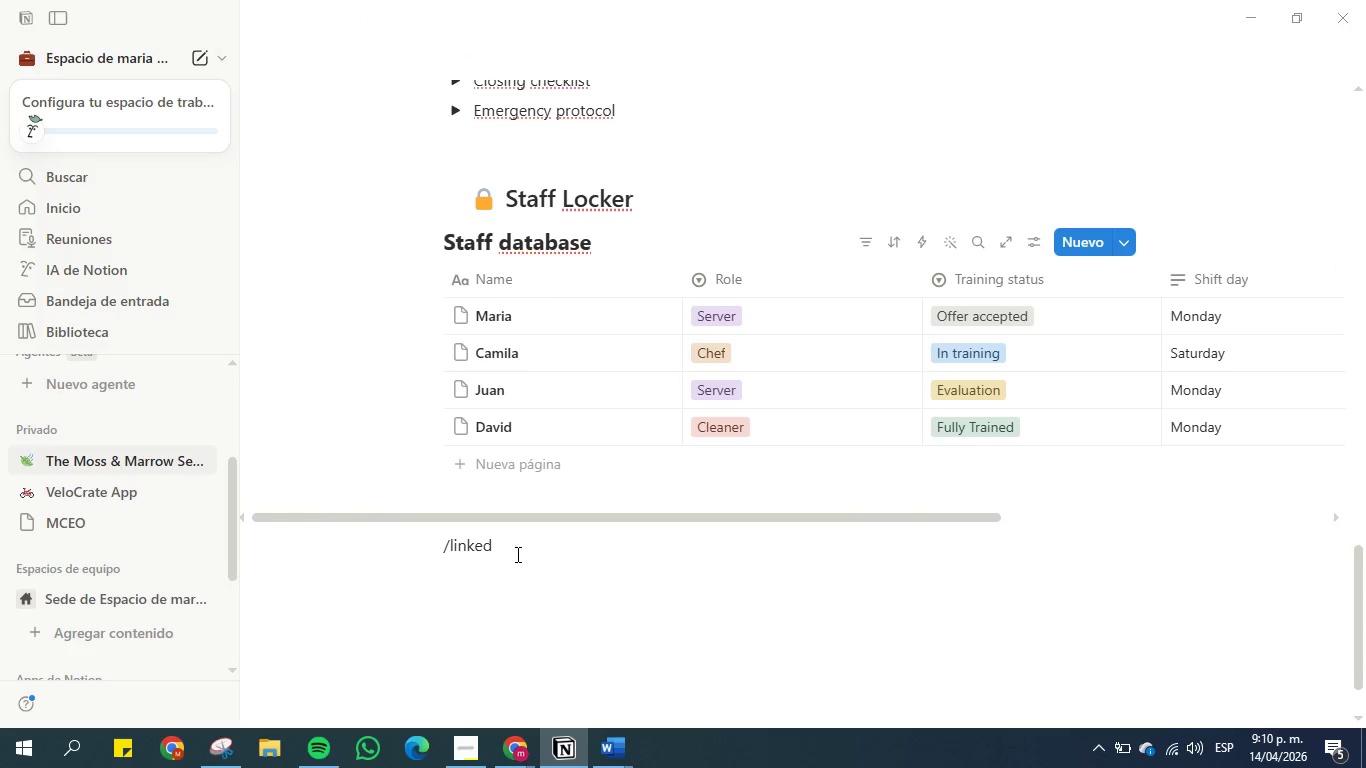 
type(d)
key(Backspace)
key(Backspace)
key(Backspace)
key(Backspace)
key(Backspace)
key(Backspace)
key(Backspace)
type(&nked)
 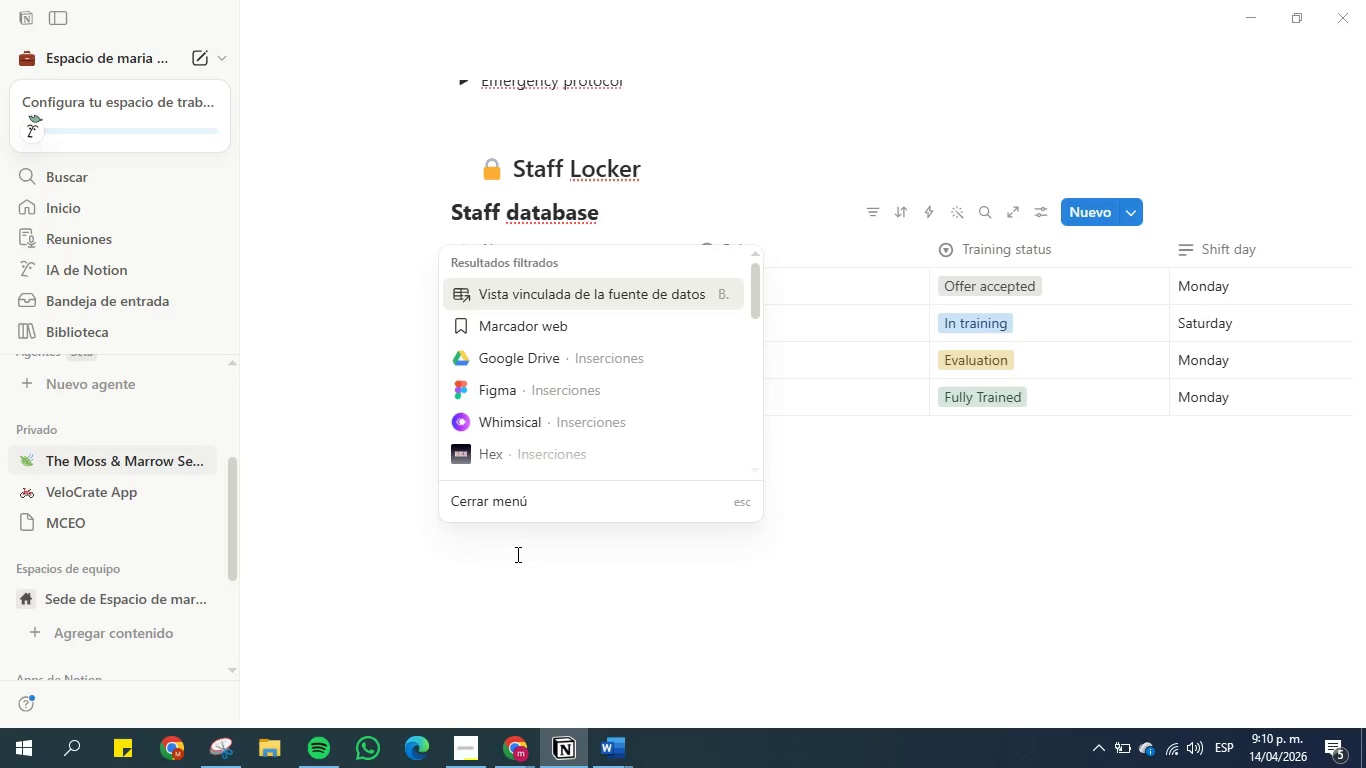 
 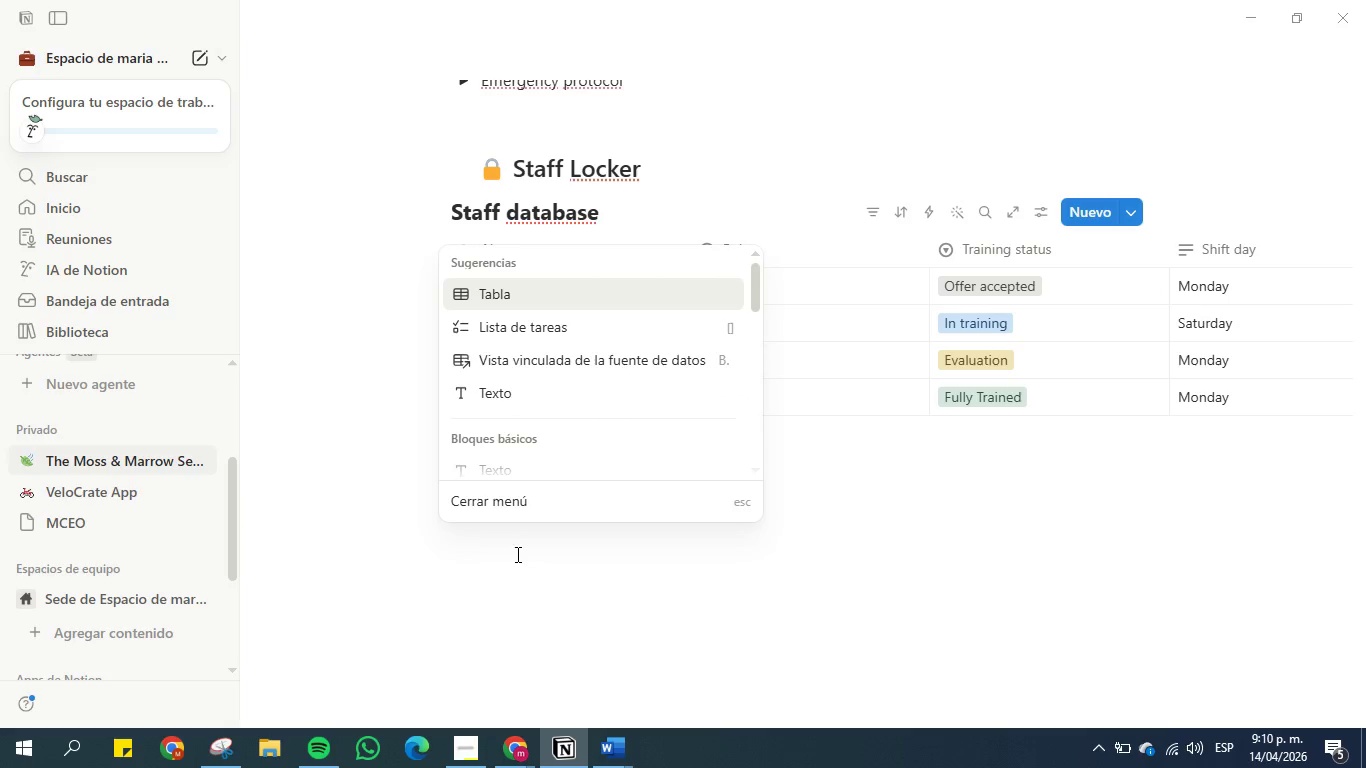 
hold_key(key=L, duration=0.45)
 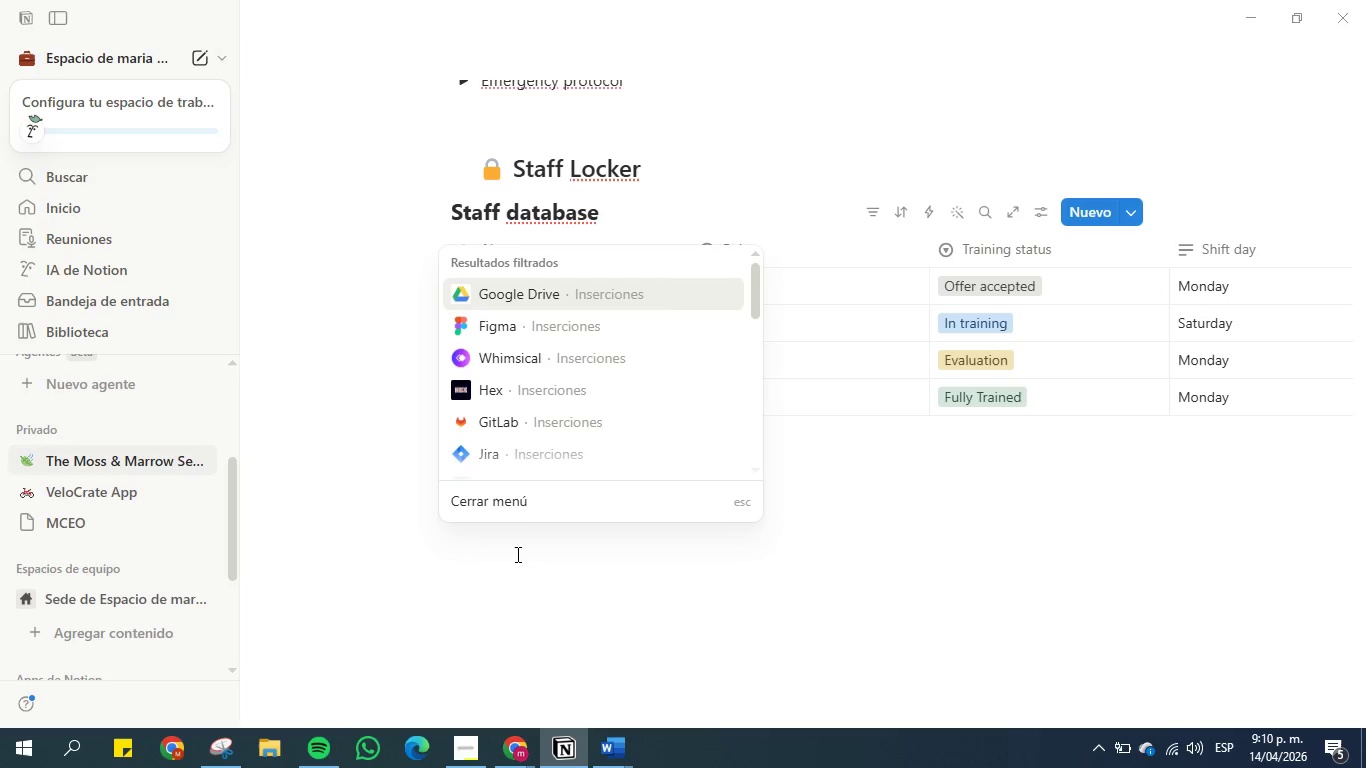 
hold_key(key=I, duration=0.31)
 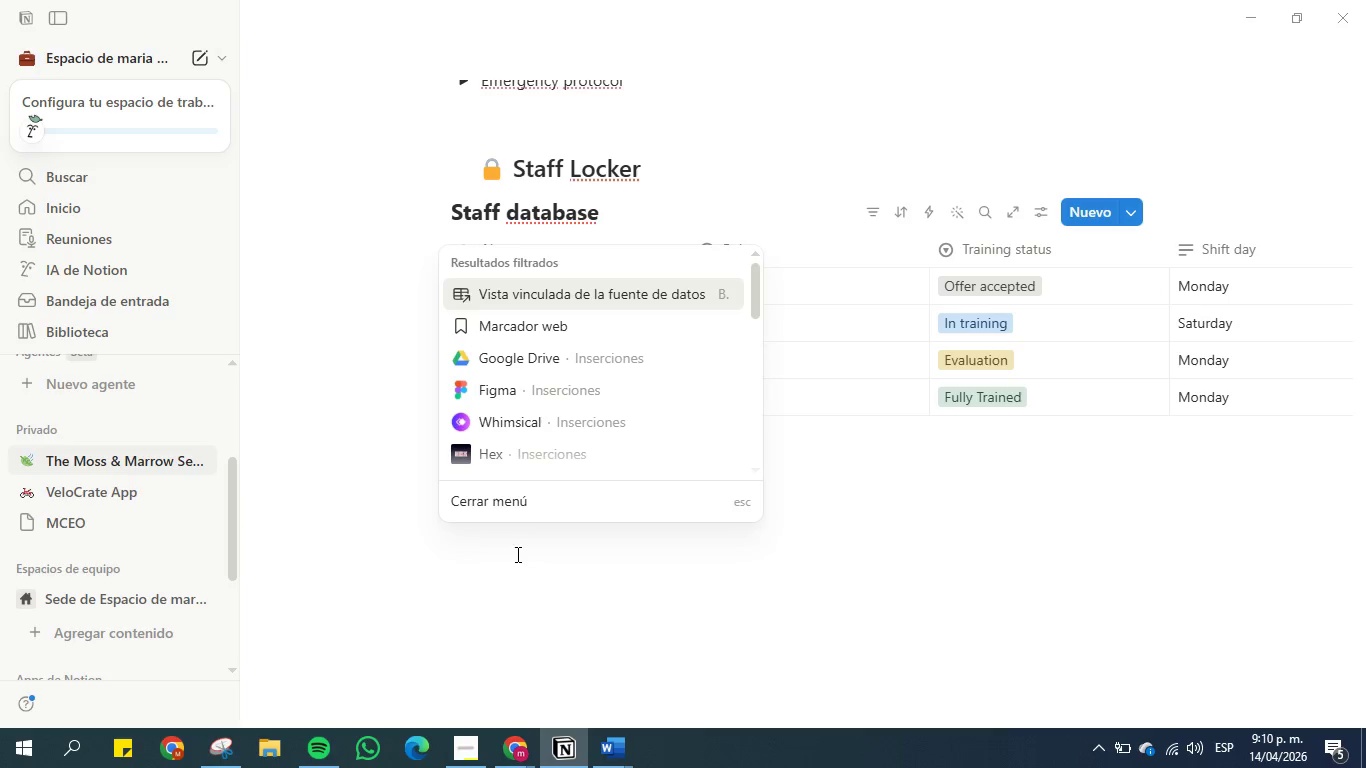 
left_click([601, 301])
 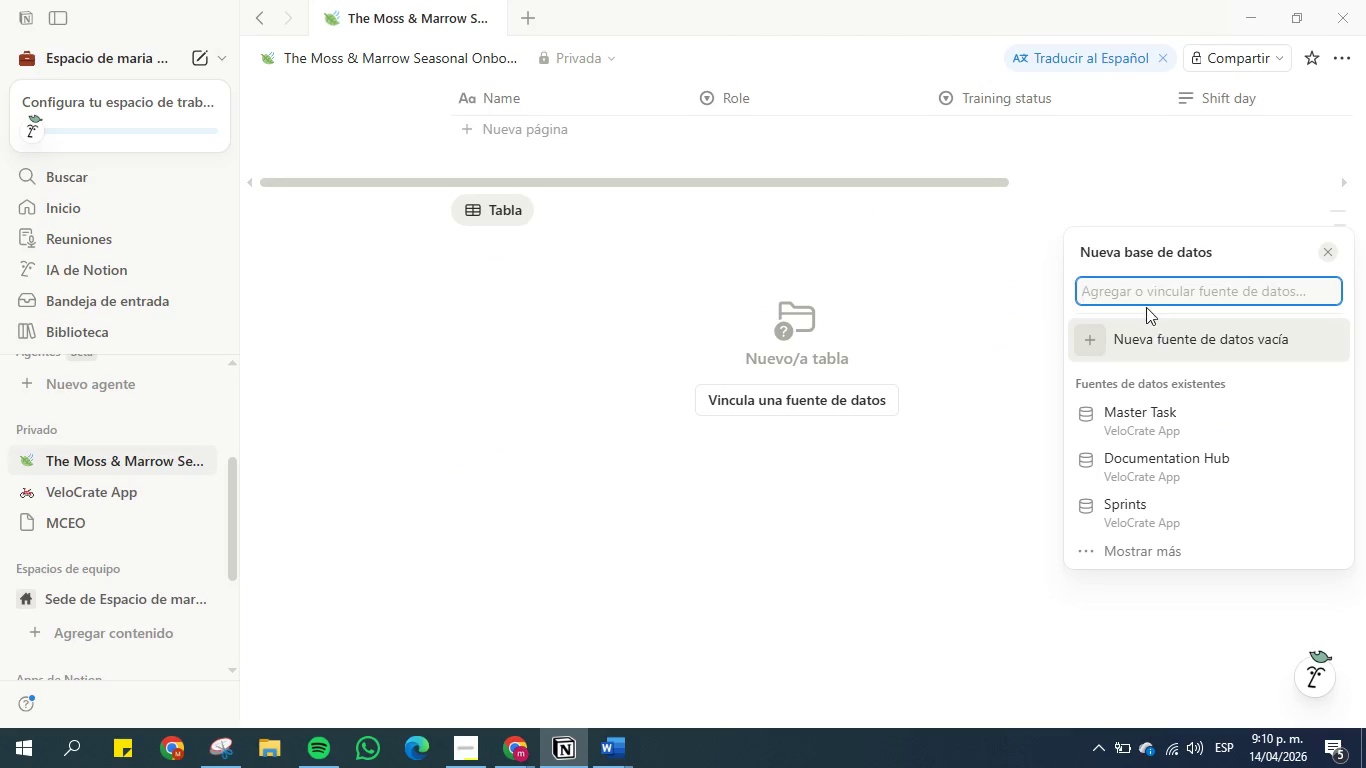 
left_click([1141, 295])
 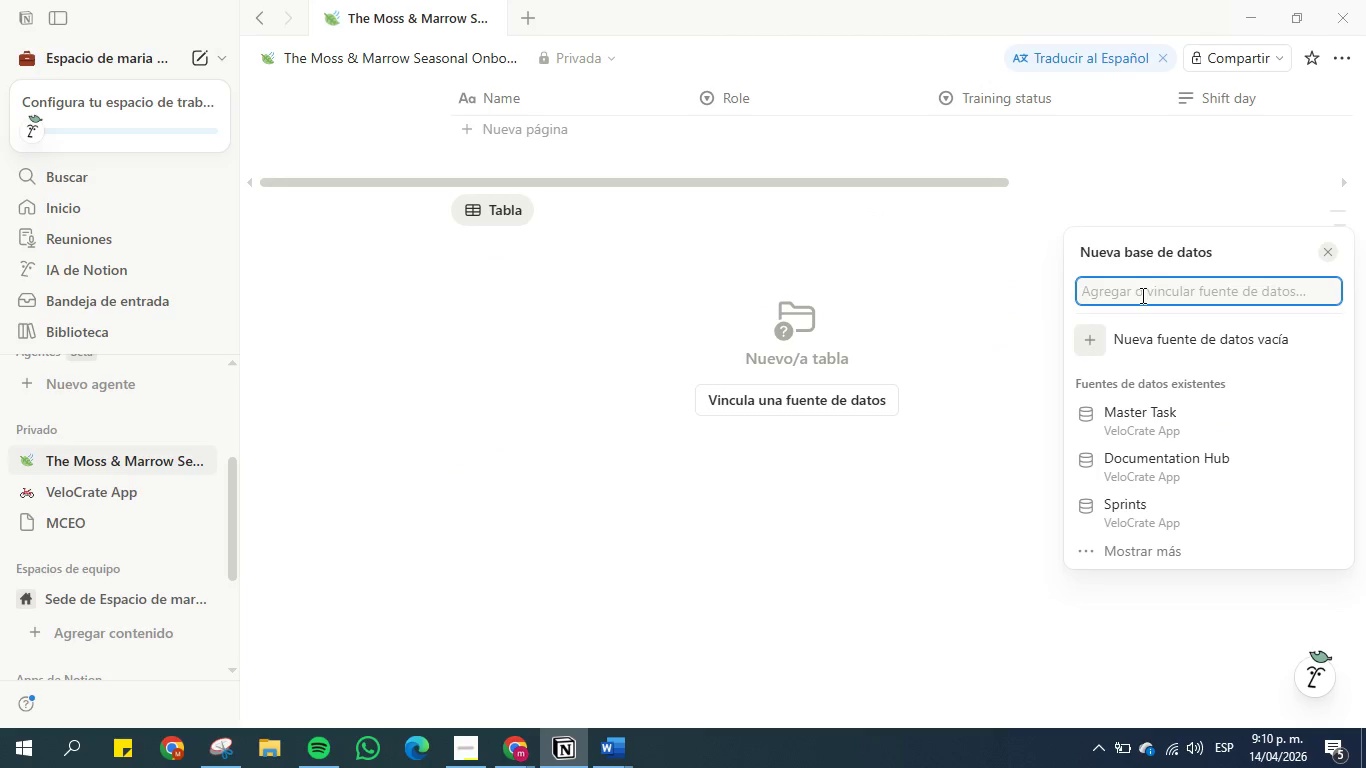 
type(staf)
 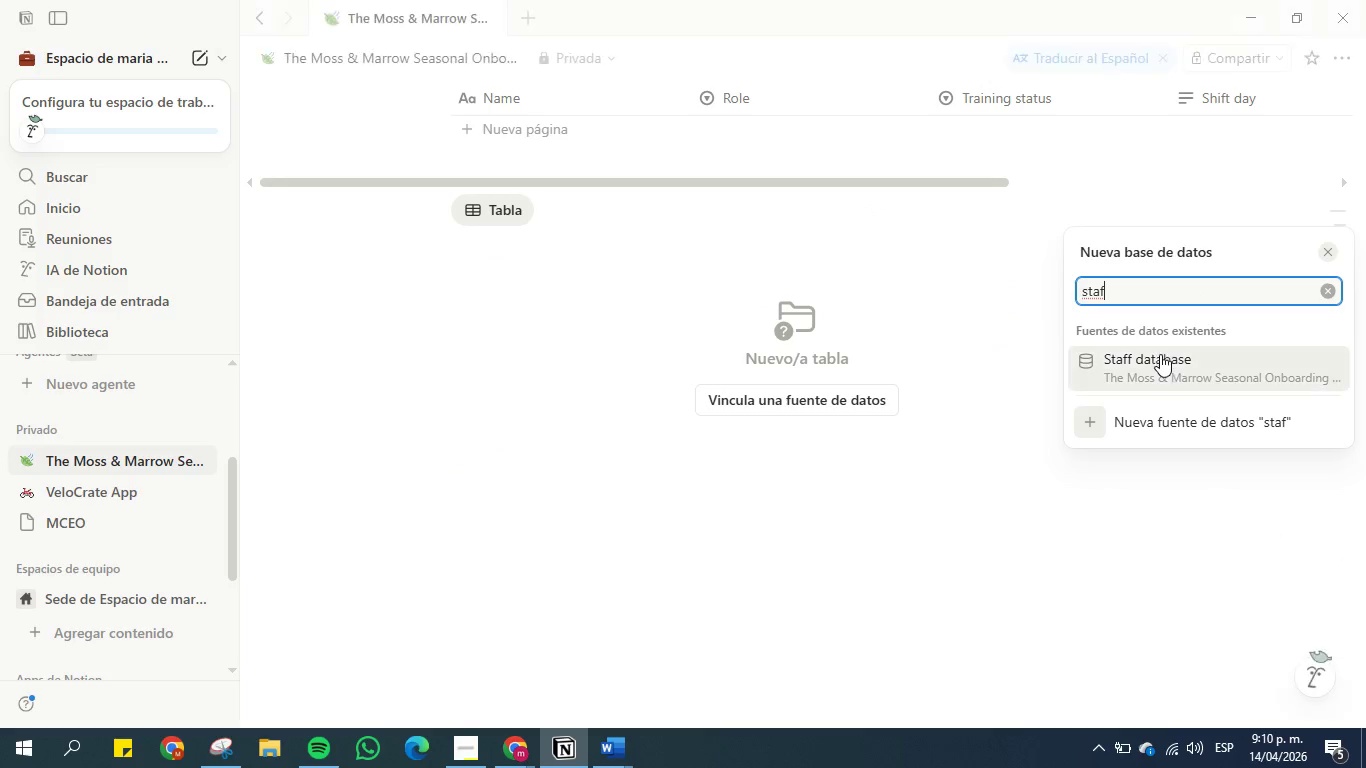 
left_click([1160, 354])
 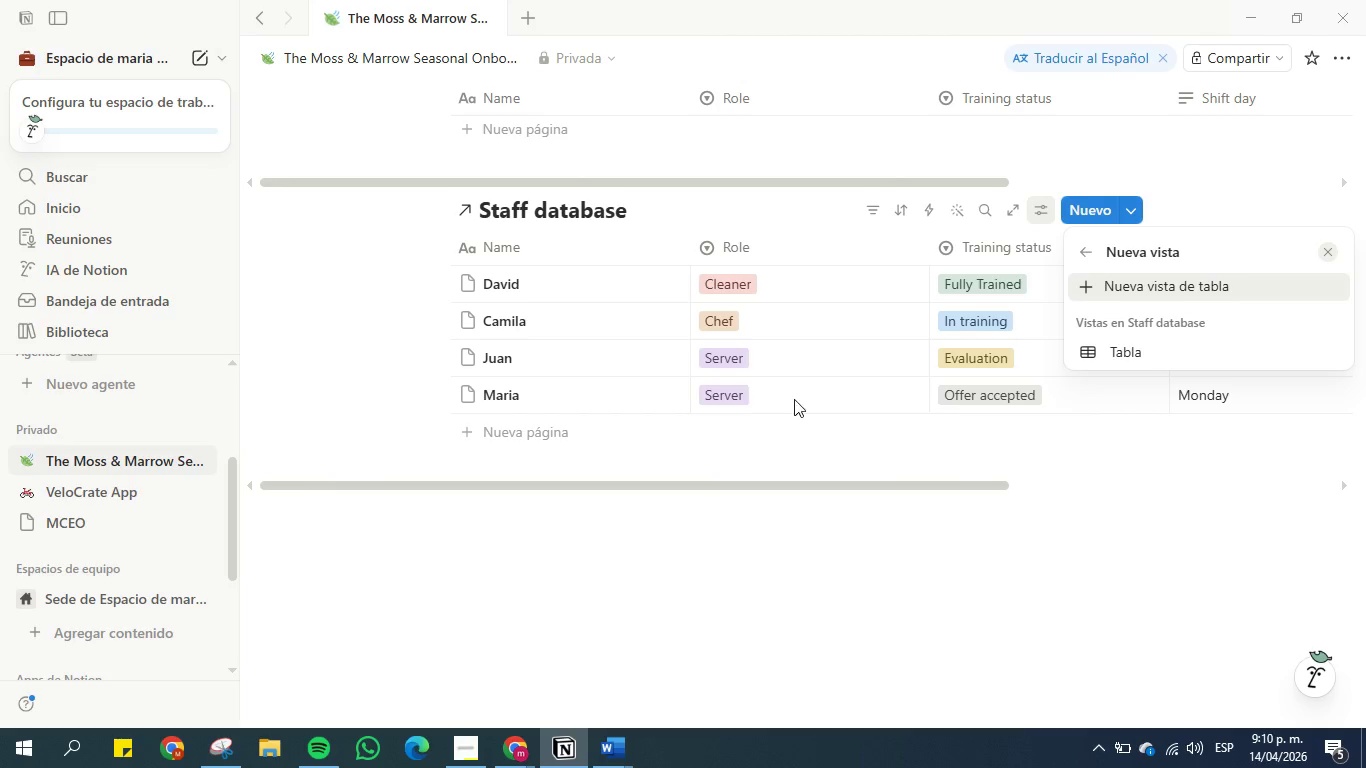 
scroll: coordinate [661, 351], scroll_direction: up, amount: 2.0
 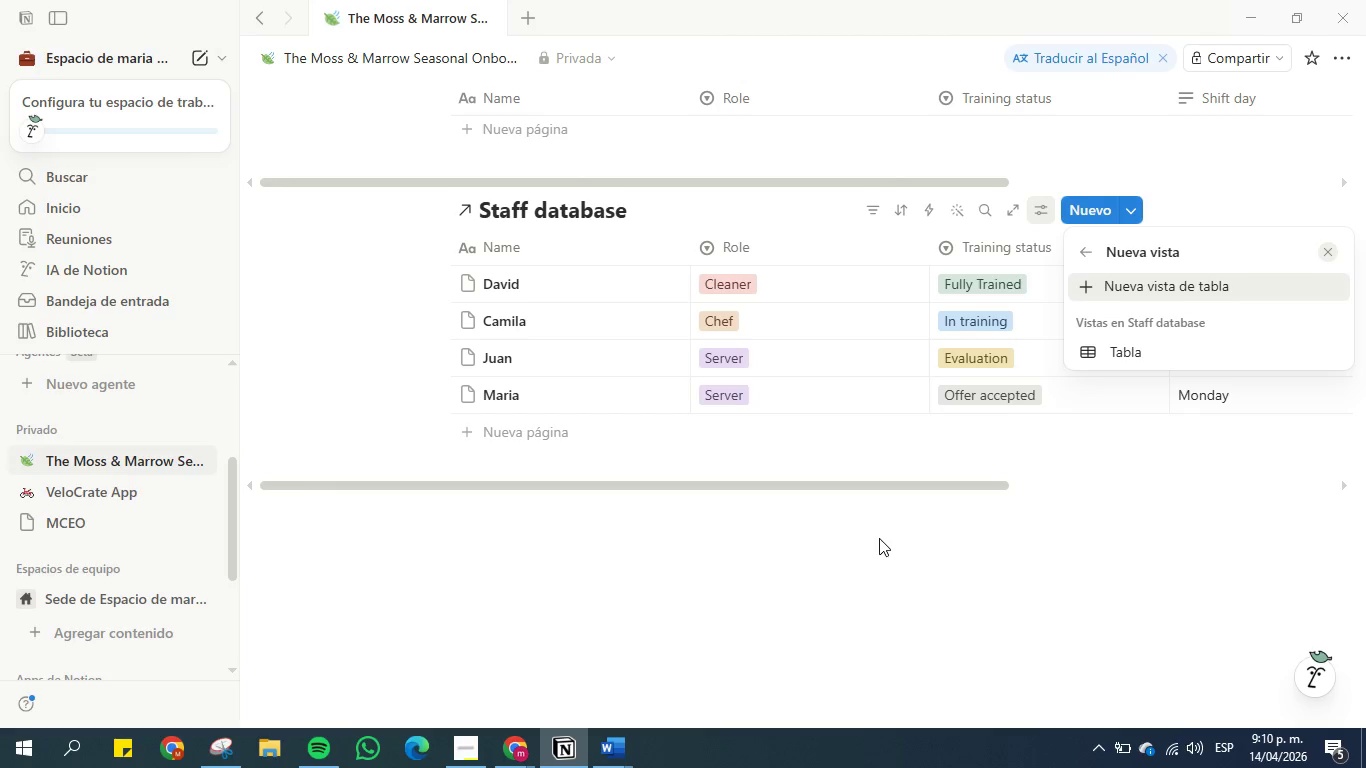 
left_click([879, 538])
 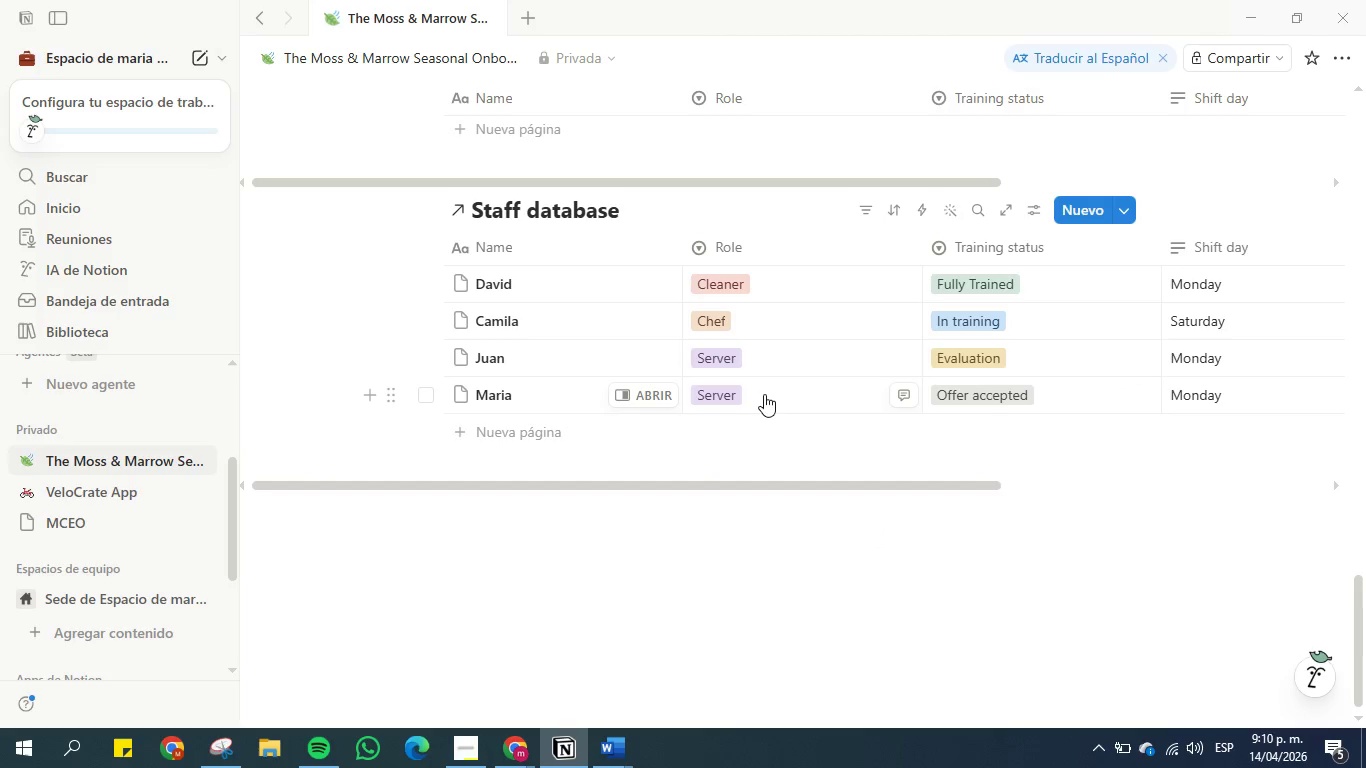 
scroll: coordinate [764, 393], scroll_direction: up, amount: 2.0
 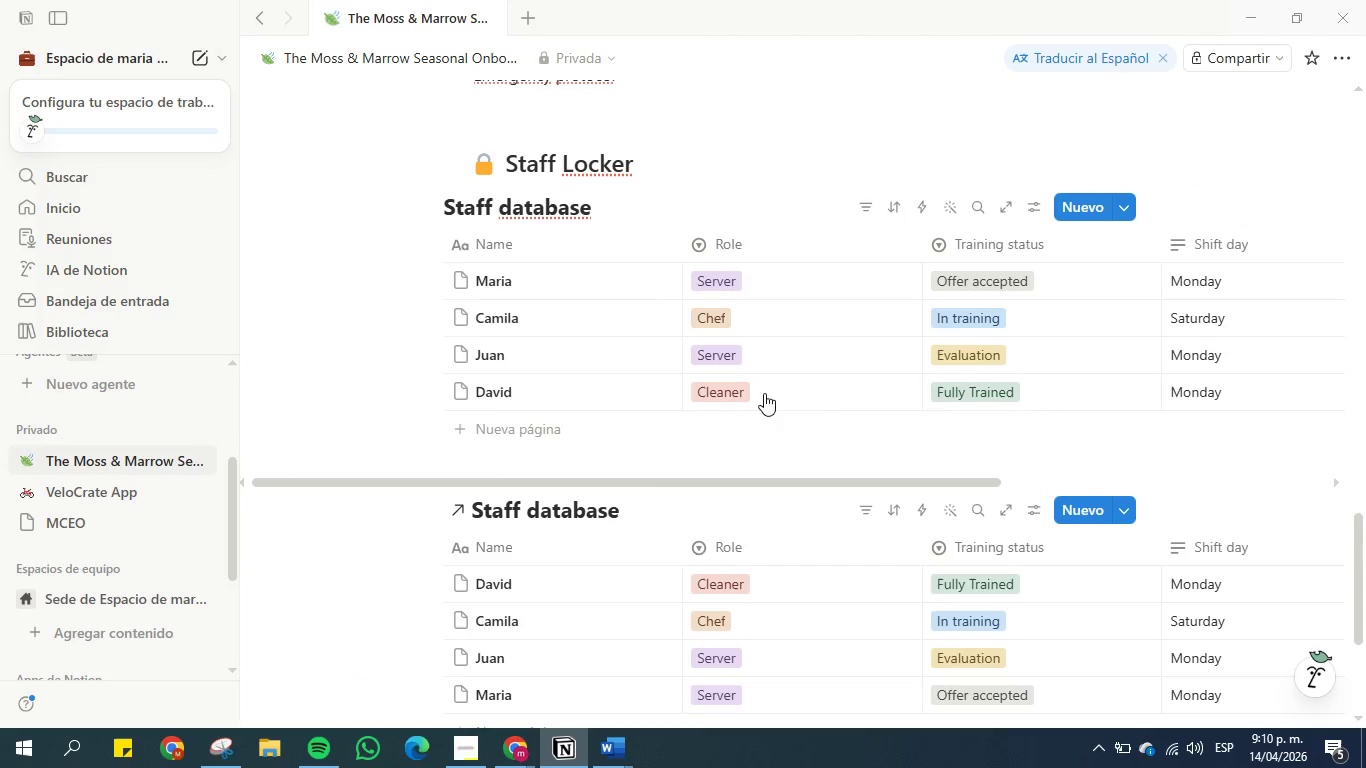 
scroll: coordinate [746, 400], scroll_direction: down, amount: 1.0
 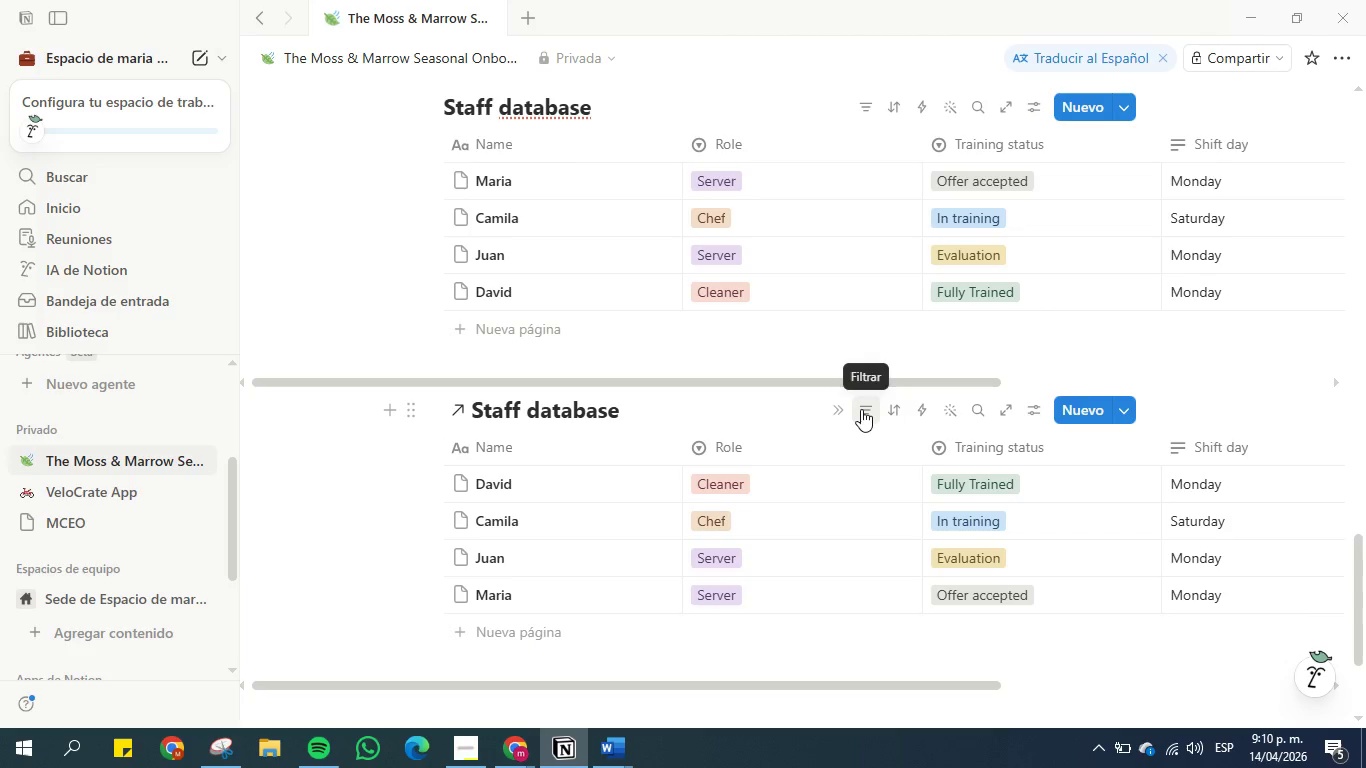 
left_click([861, 409])
 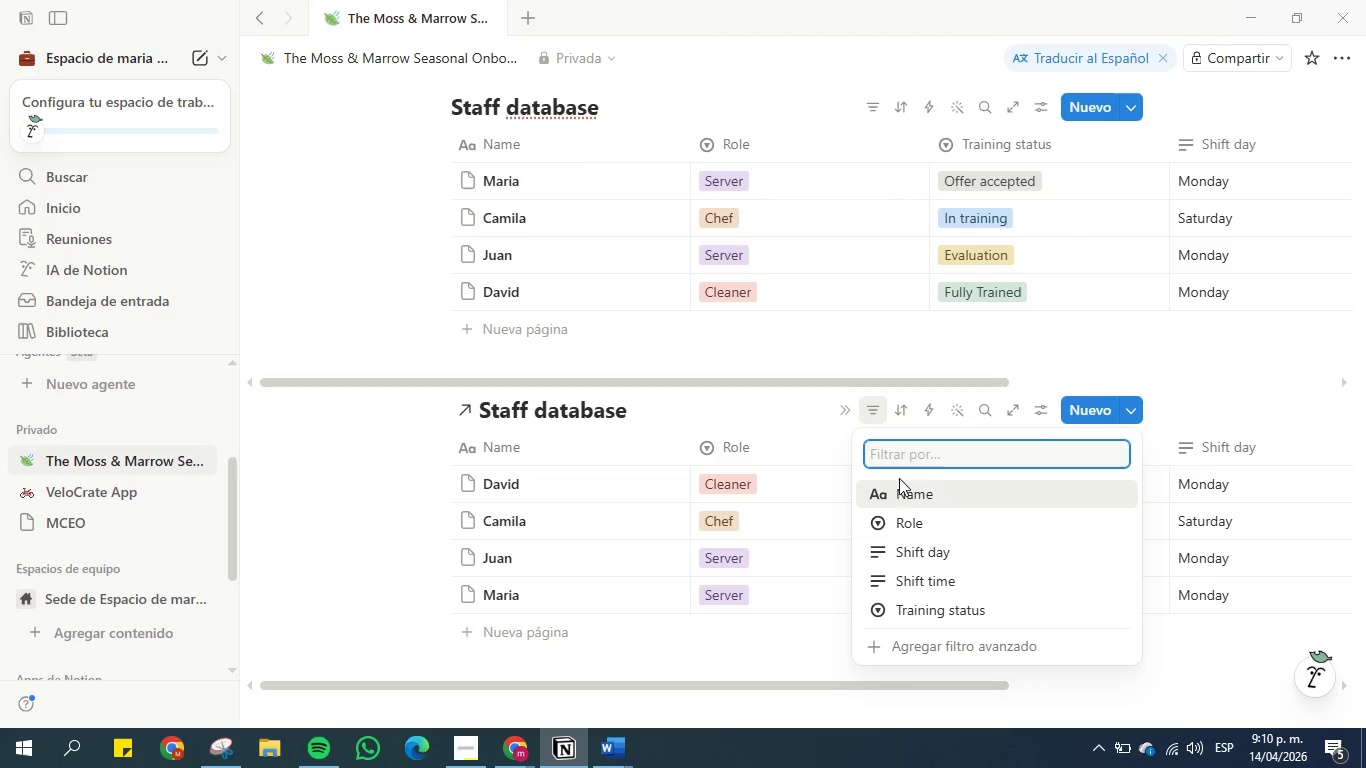 
left_click([910, 496])
 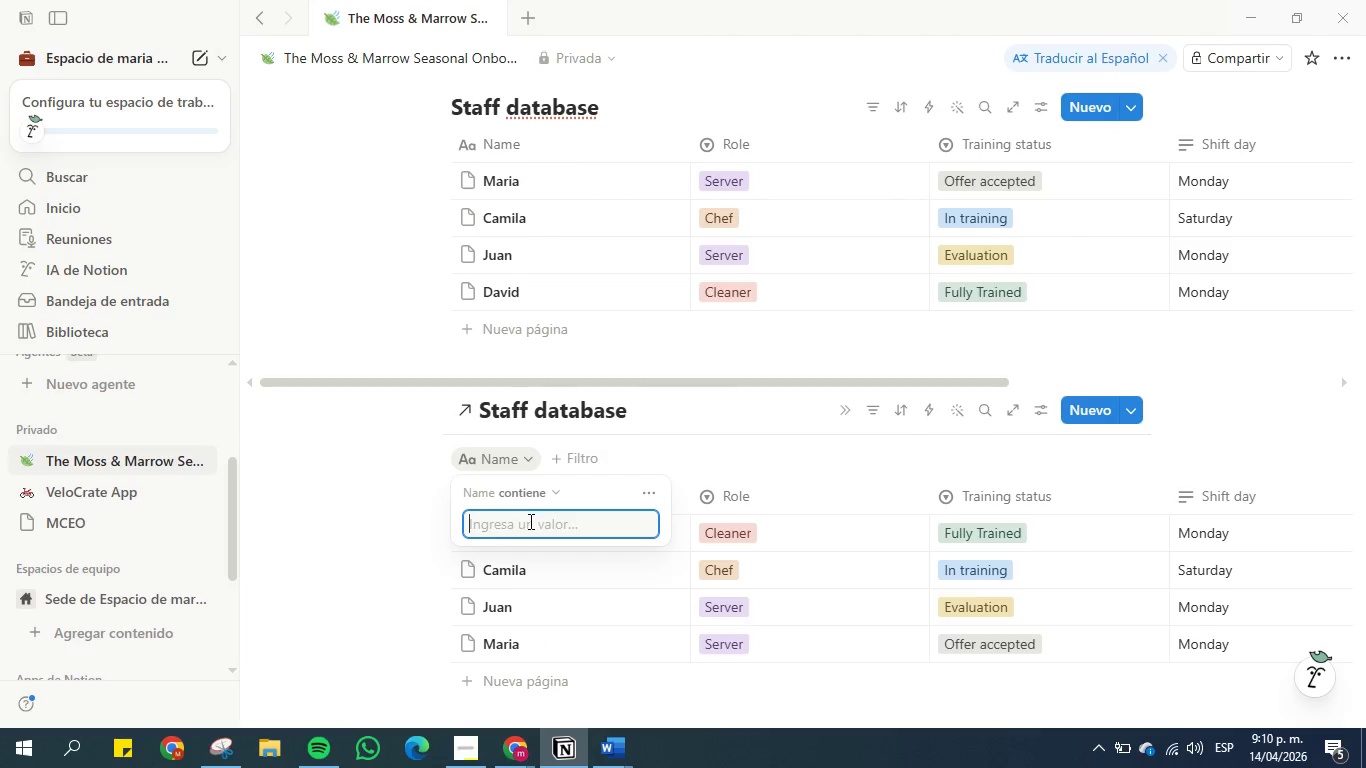 
left_click([529, 521])
 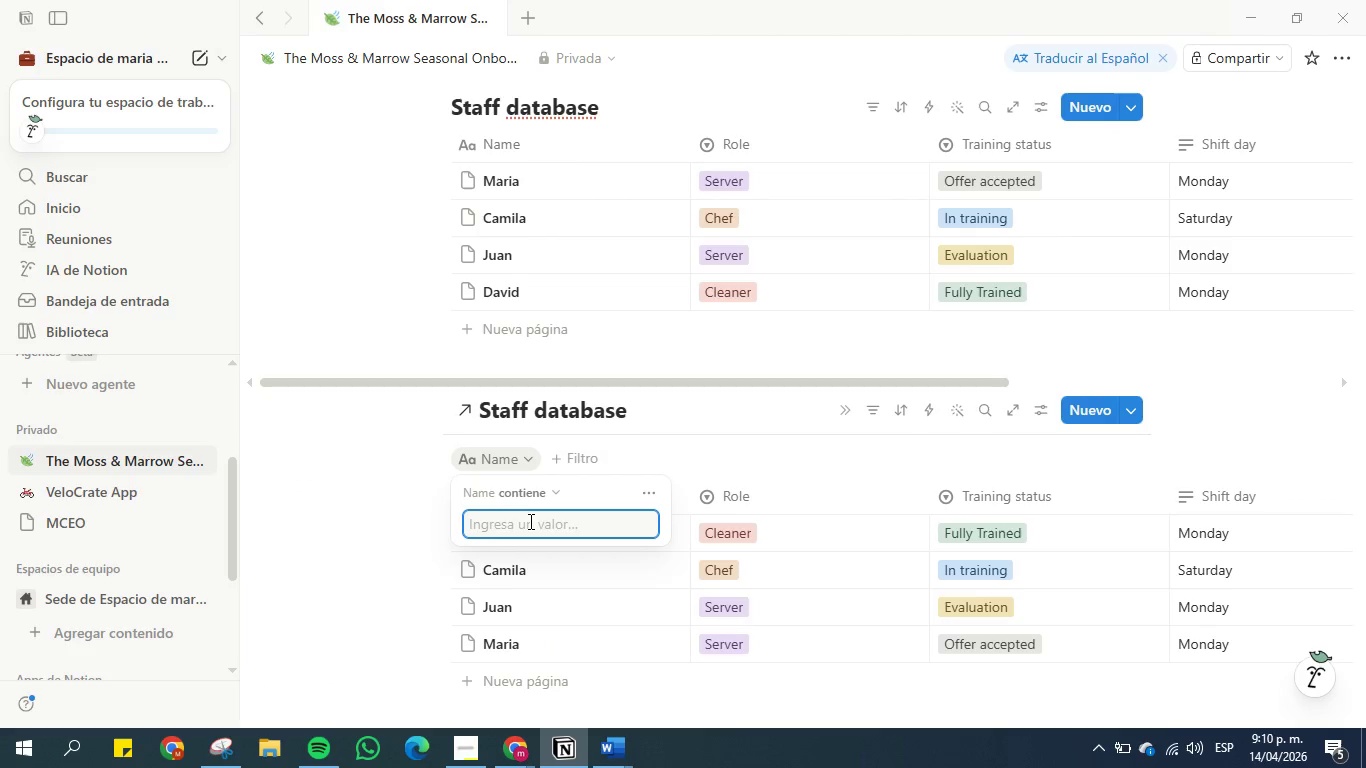 
type(Camila)
 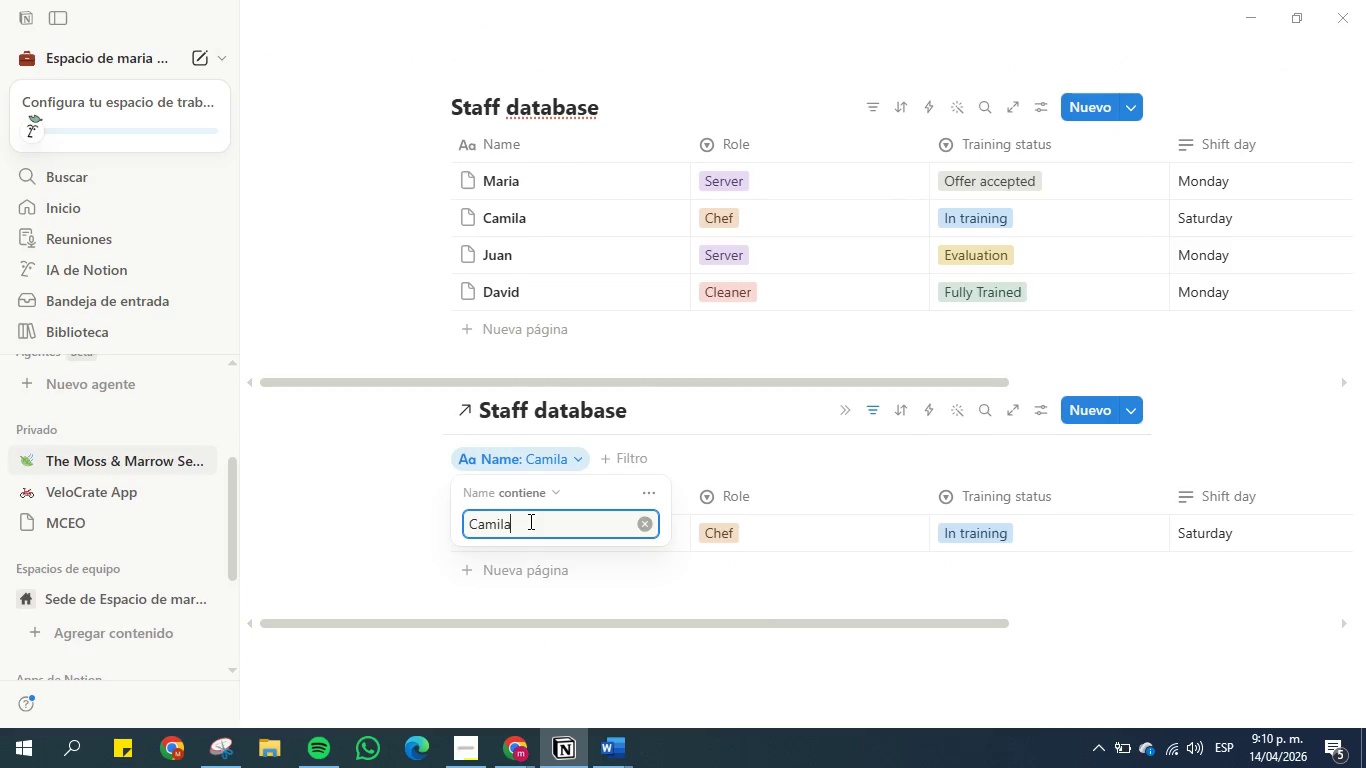 
key(Enter)
 